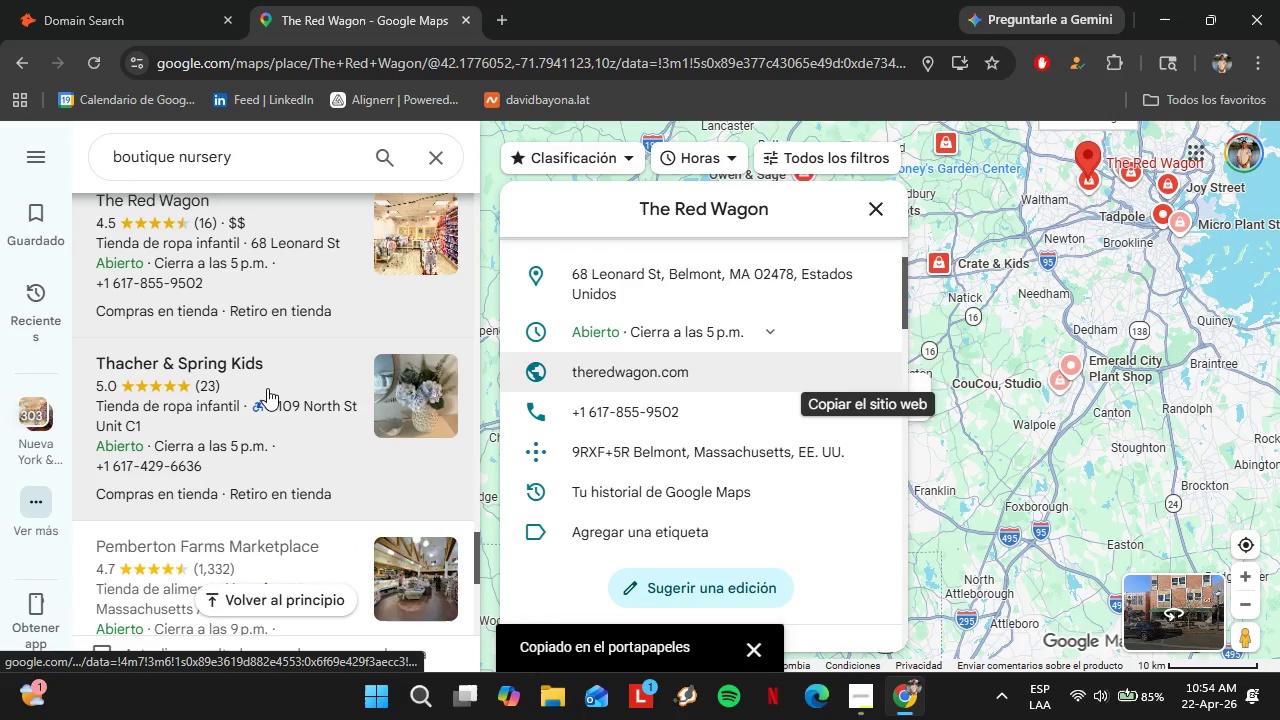 
wait(8.83)
 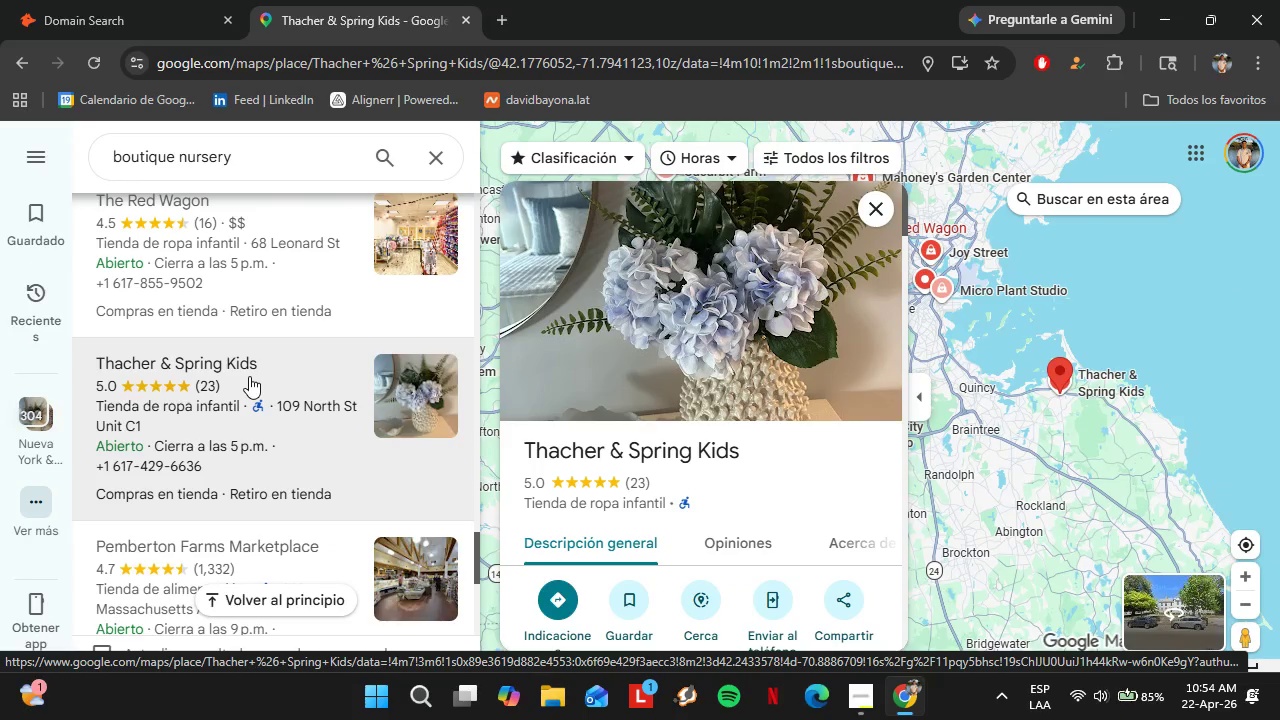 
scroll: coordinate [818, 453], scroll_direction: down, amount: 4.0
 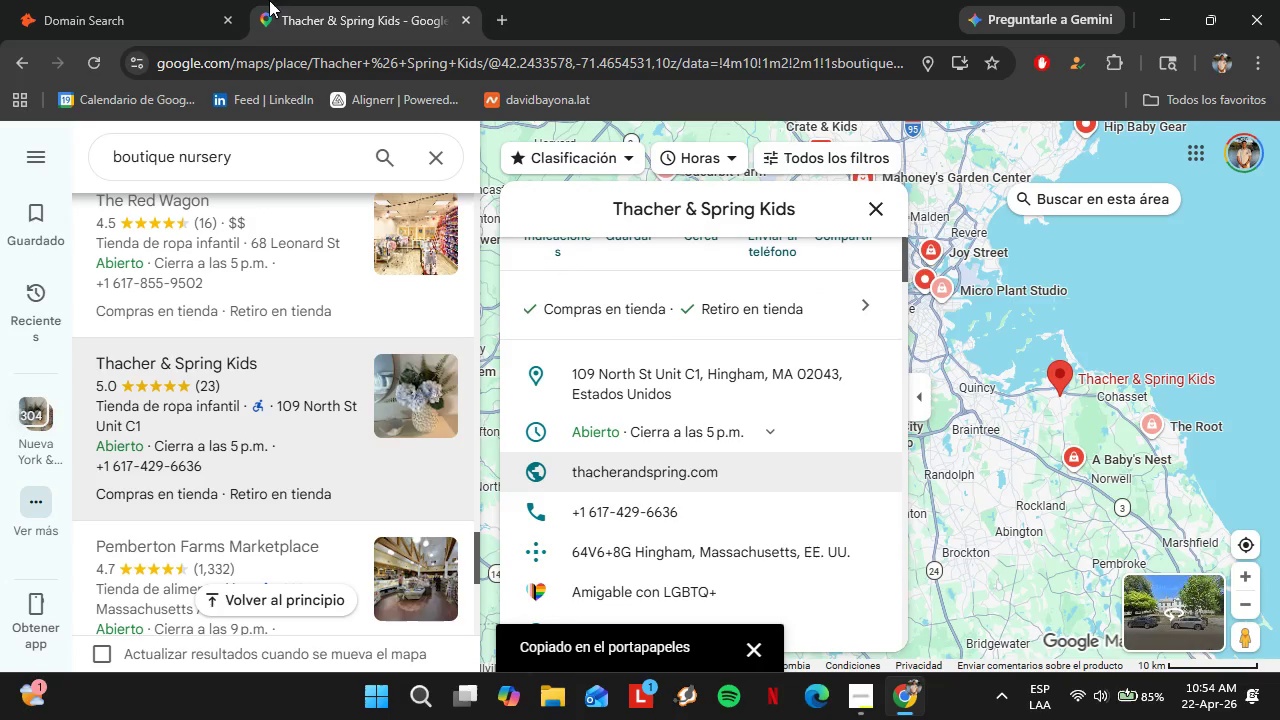 
left_click([108, 0])
 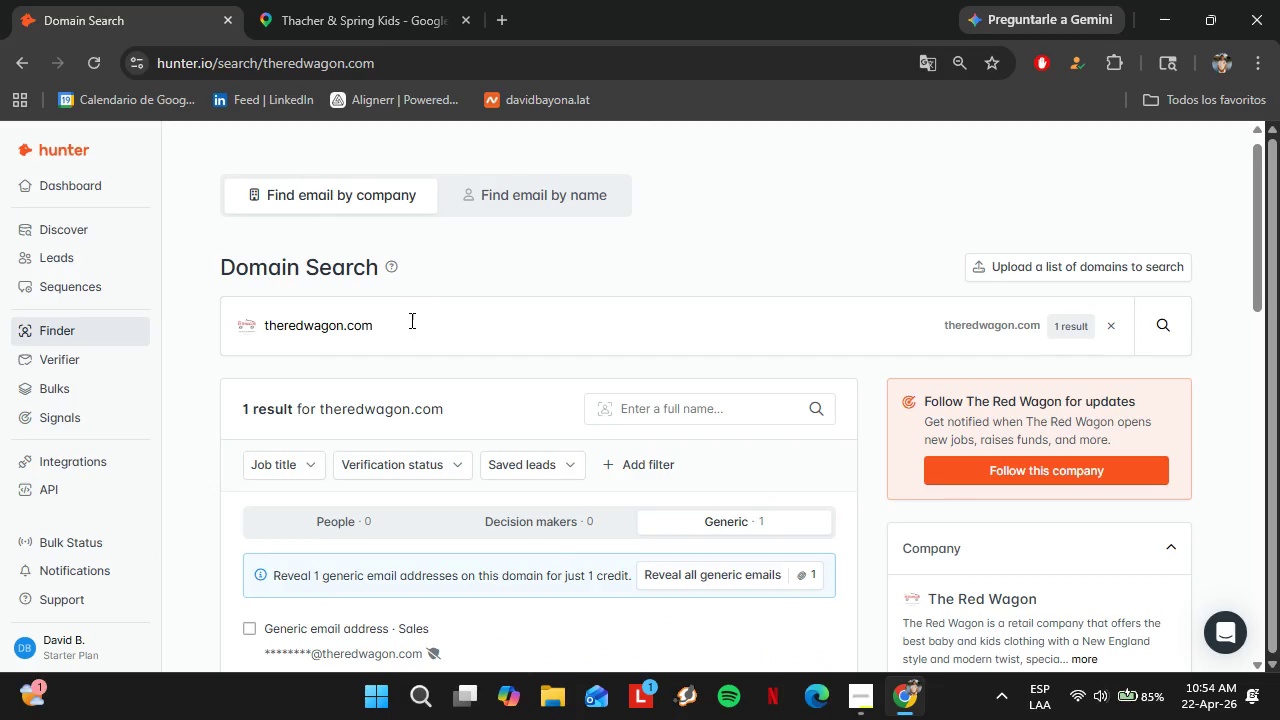 
left_click_drag(start_coordinate=[405, 317], to_coordinate=[183, 331])
 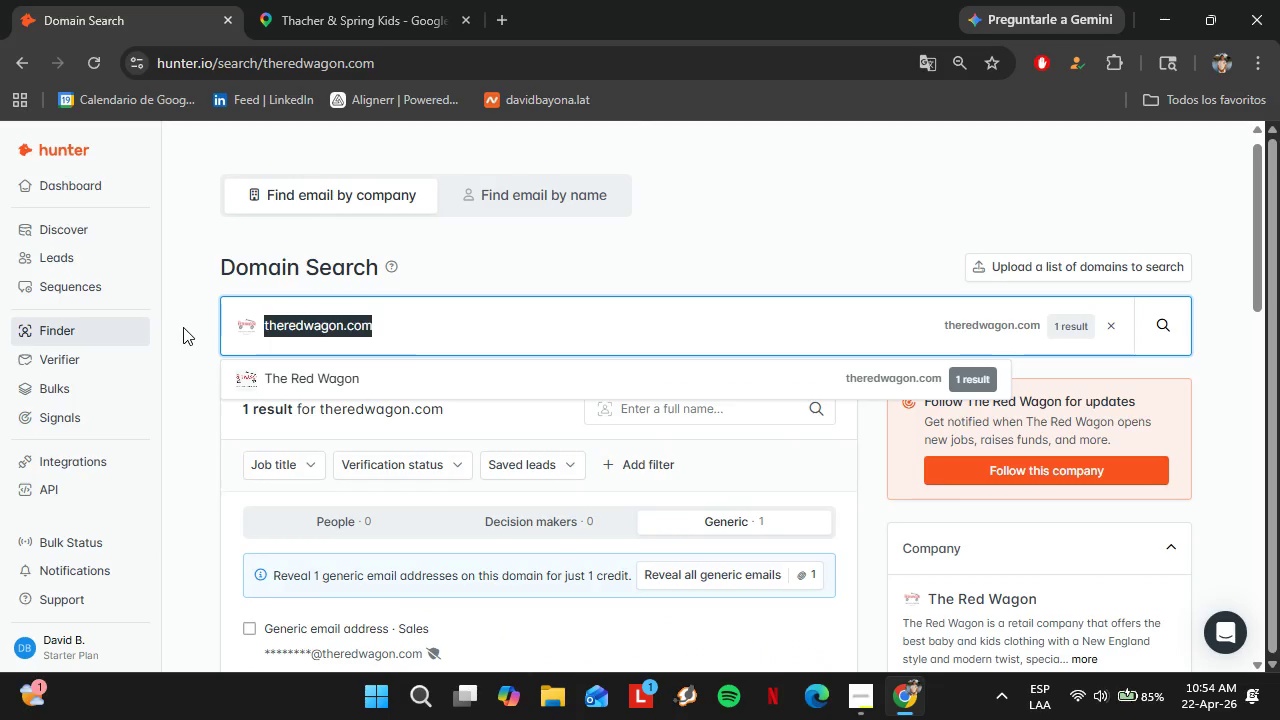 
key(Control+V)
 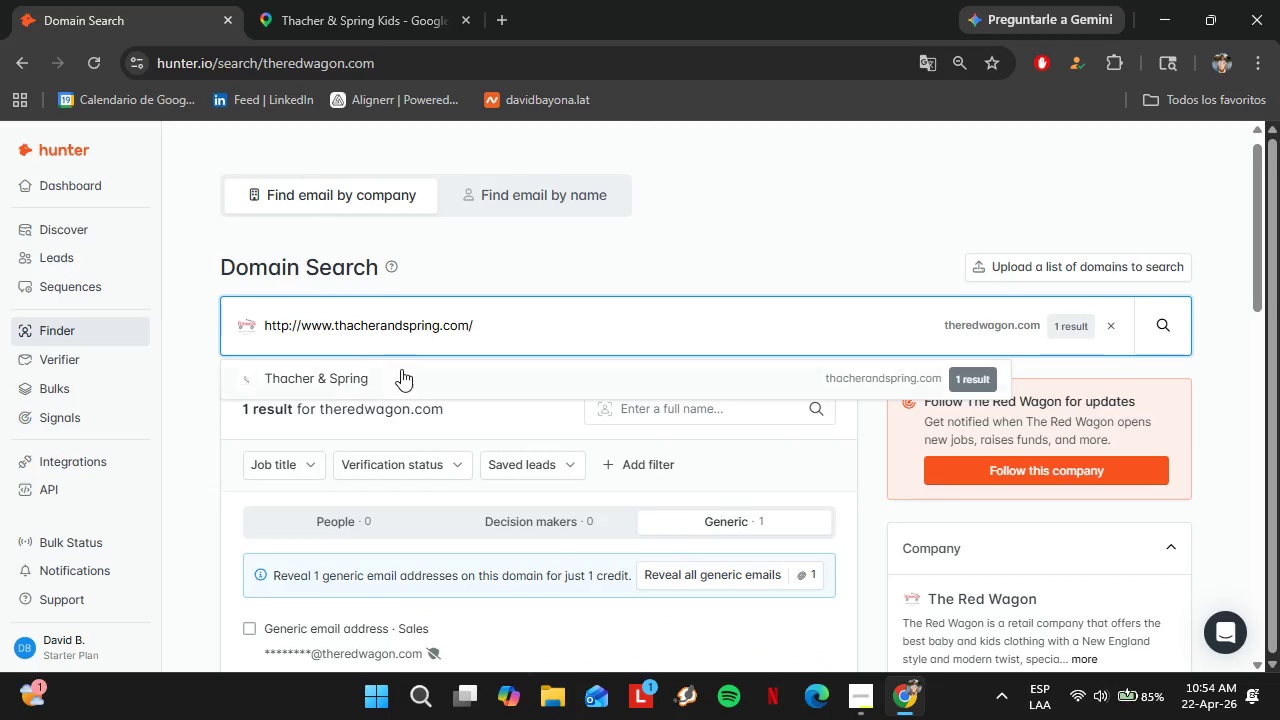 
left_click([401, 369])
 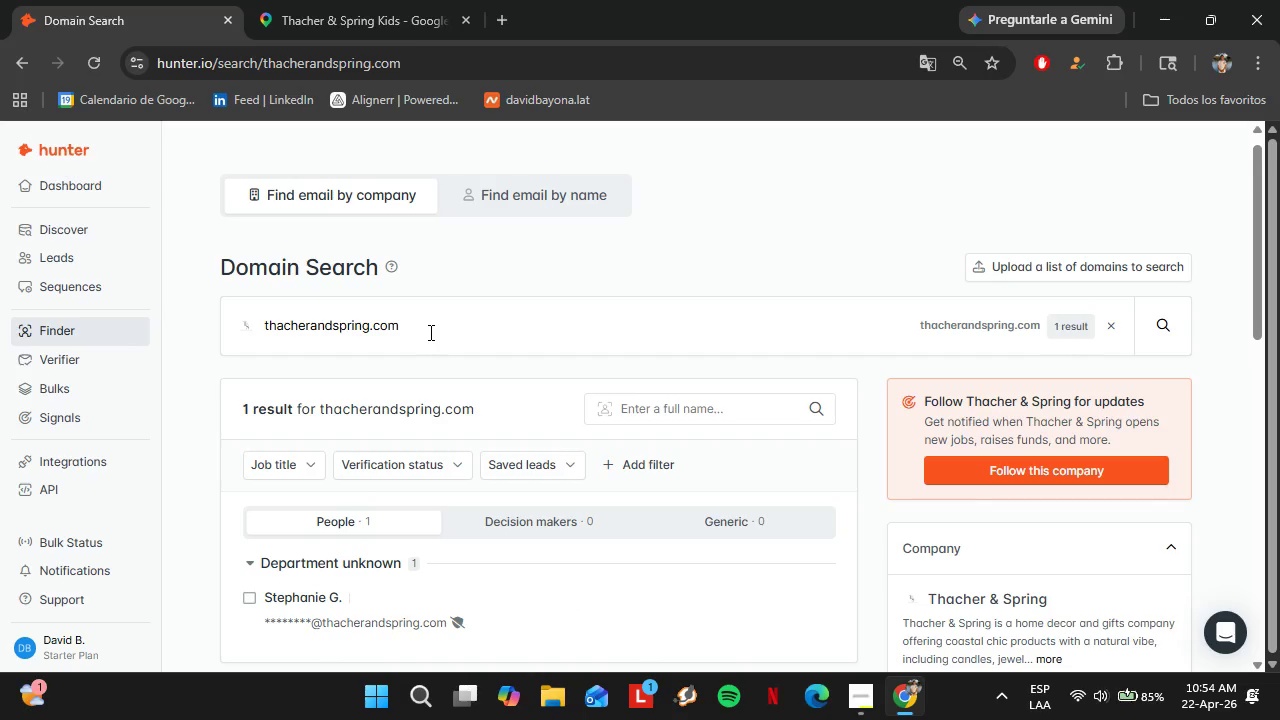 
scroll: coordinate [429, 332], scroll_direction: up, amount: 1.0
 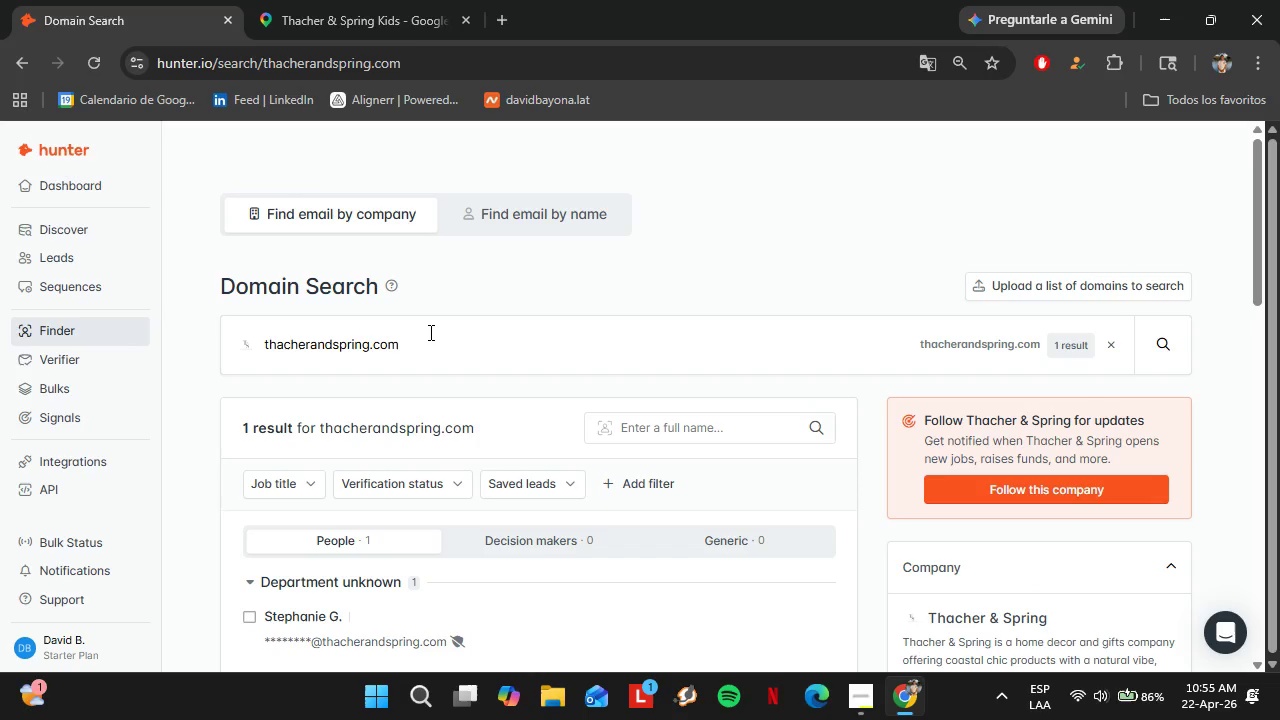 
wait(39.69)
 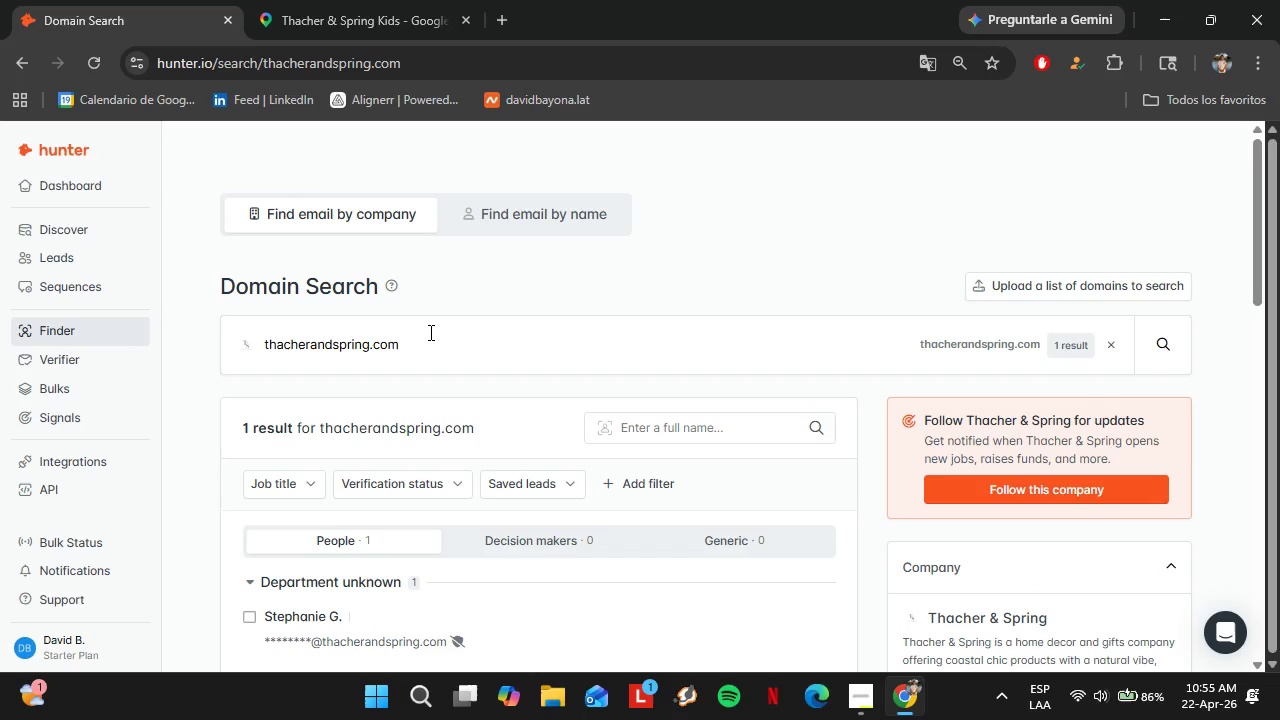 
left_click([321, 0])
 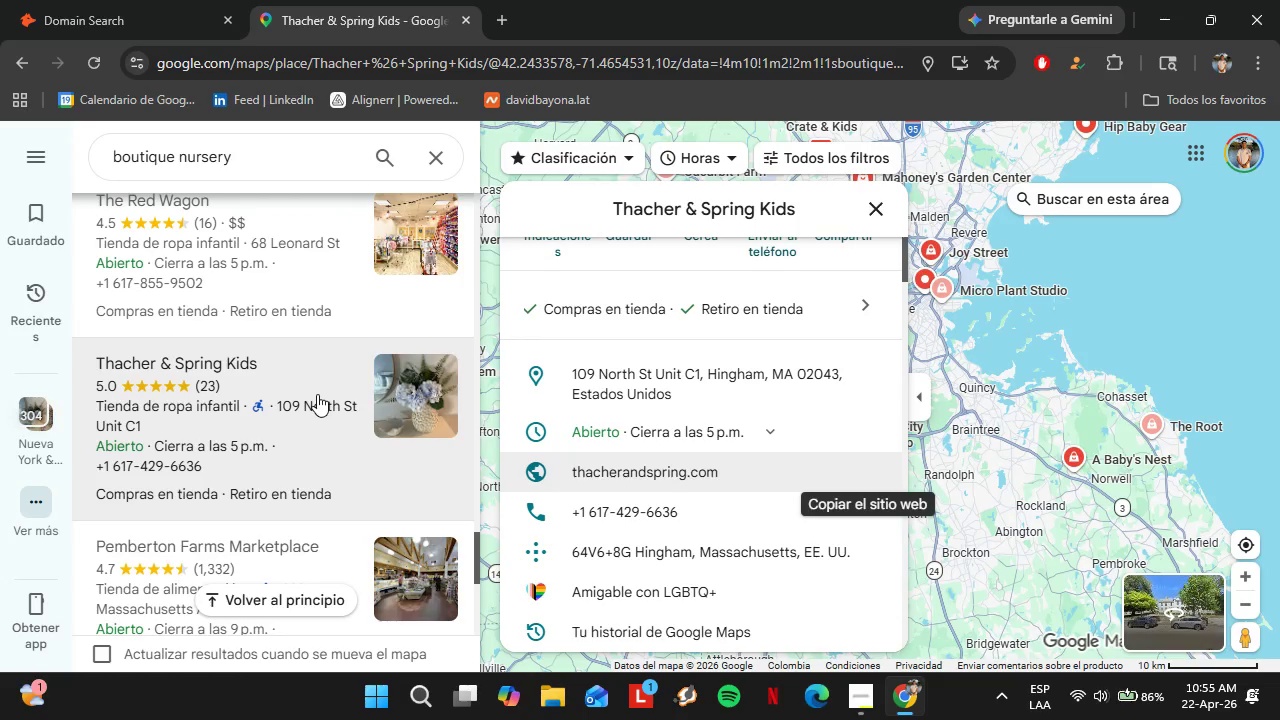 
scroll: coordinate [299, 496], scroll_direction: down, amount: 5.0
 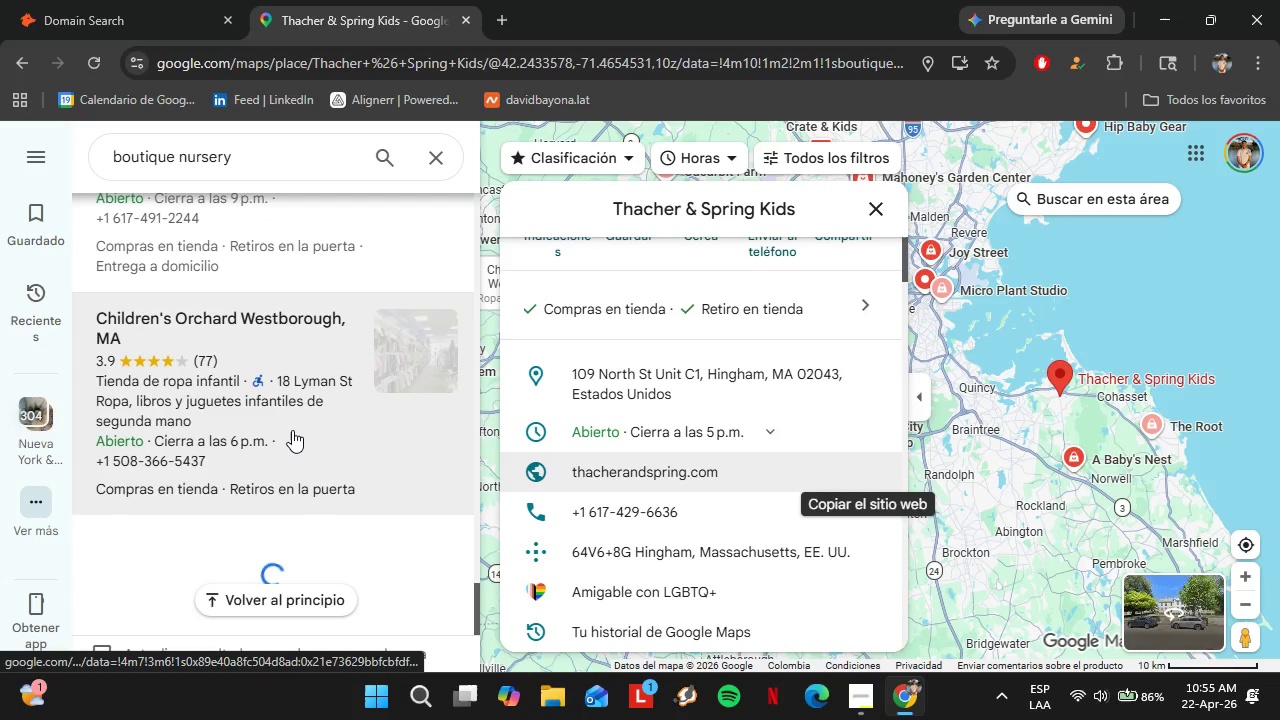 
mouse_move([324, 382])
 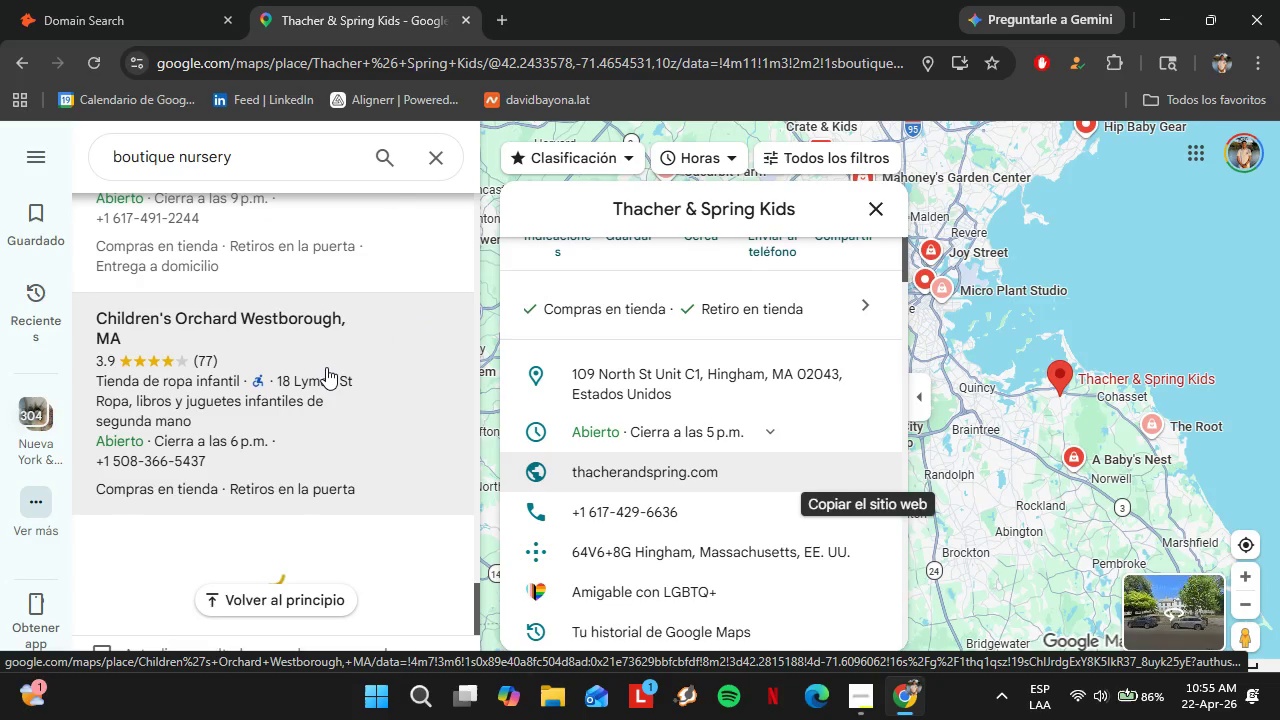 
scroll: coordinate [326, 367], scroll_direction: down, amount: 1.0
 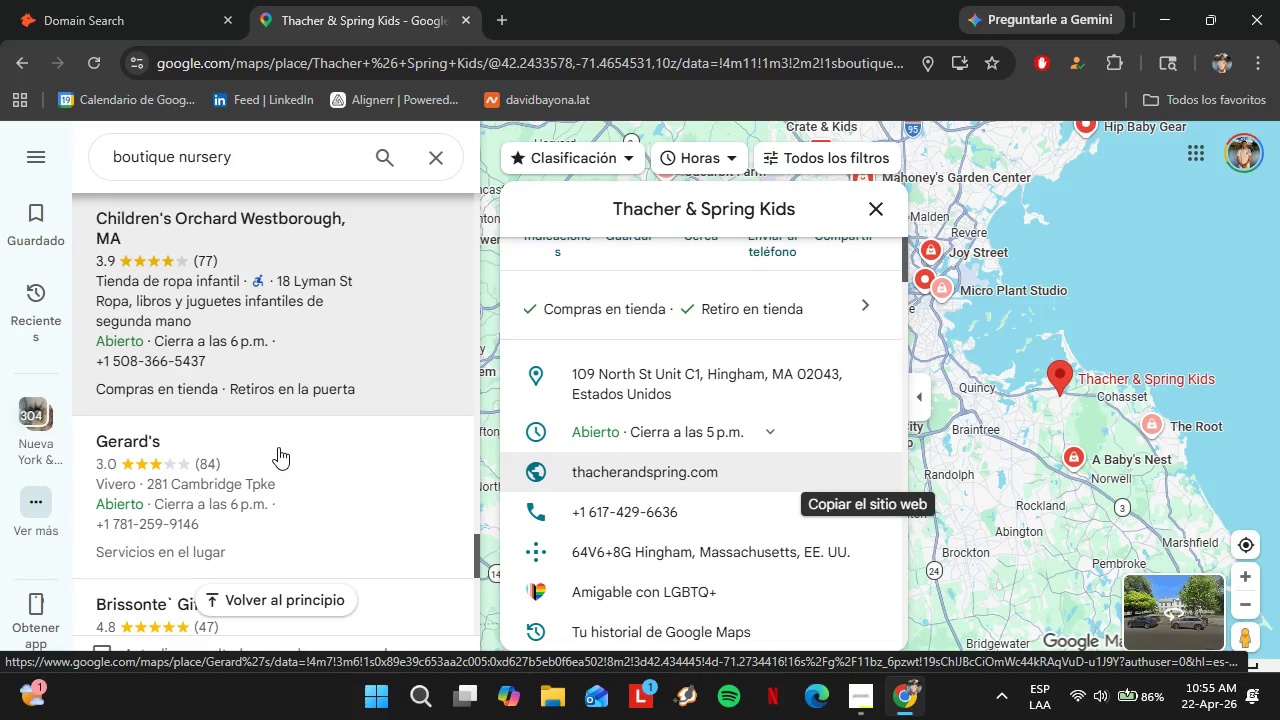 
left_click([252, 379])
 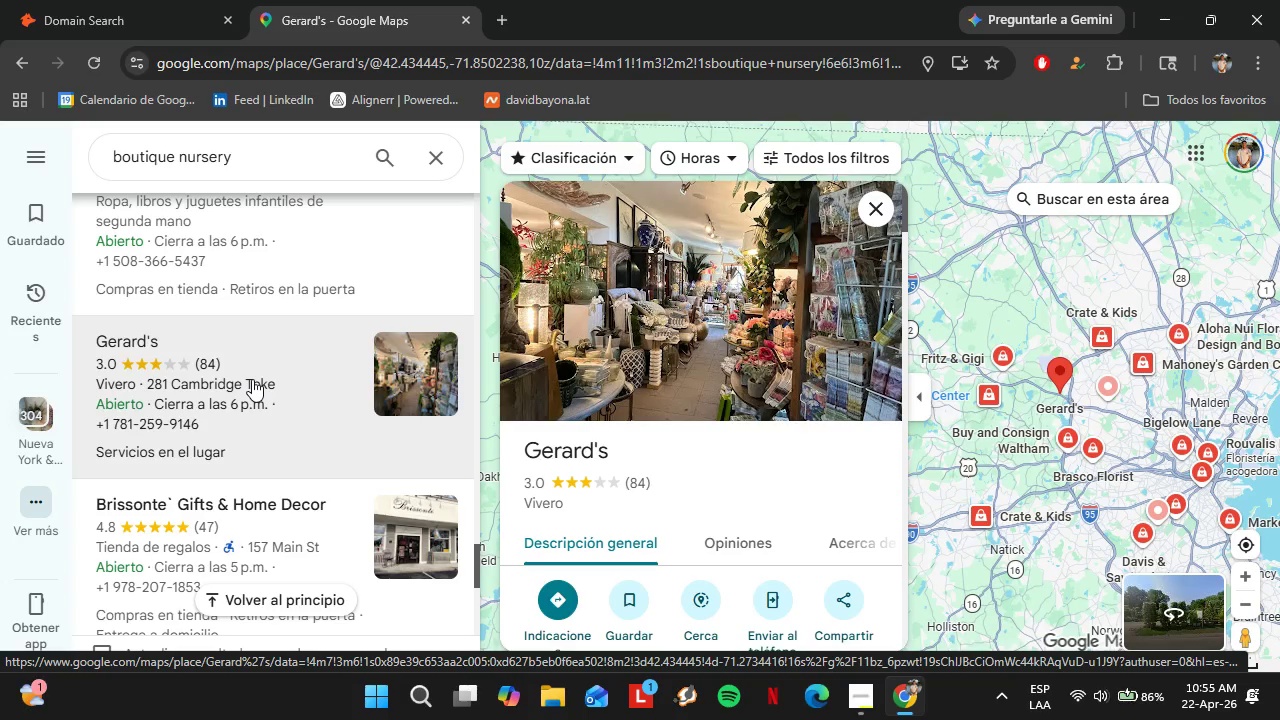 
wait(5.26)
 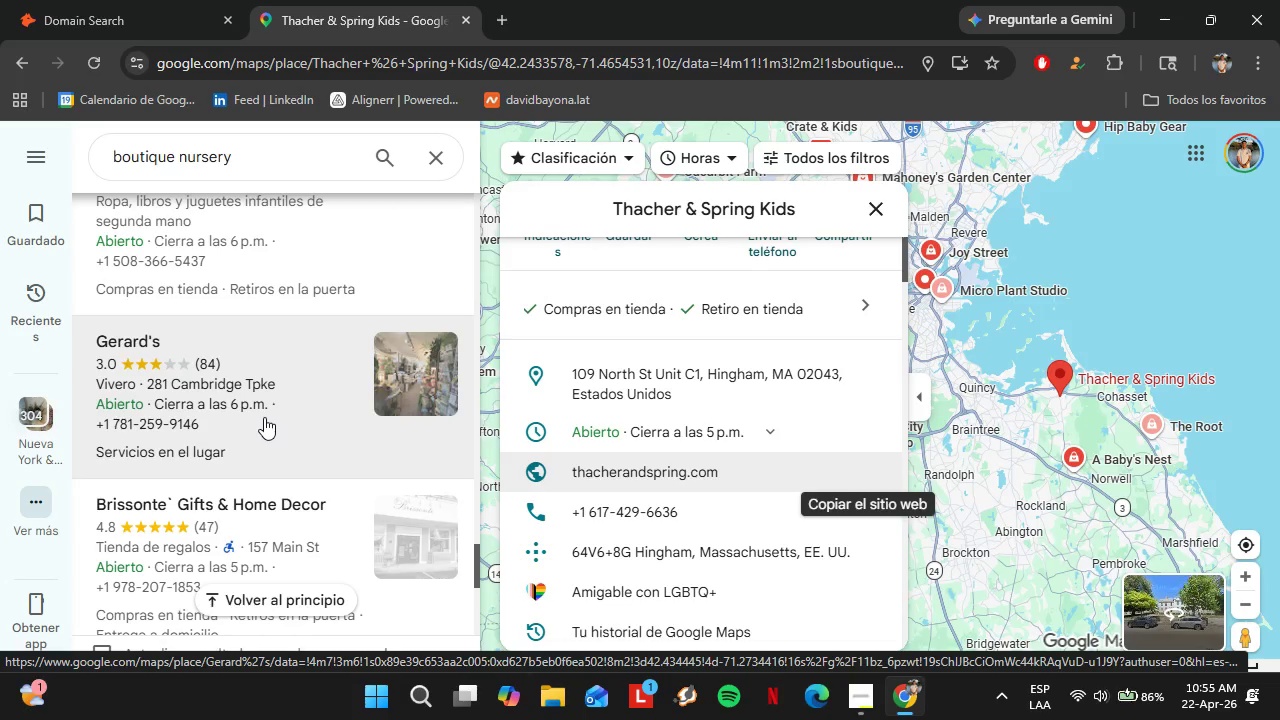 
scroll: coordinate [258, 400], scroll_direction: down, amount: 5.0
 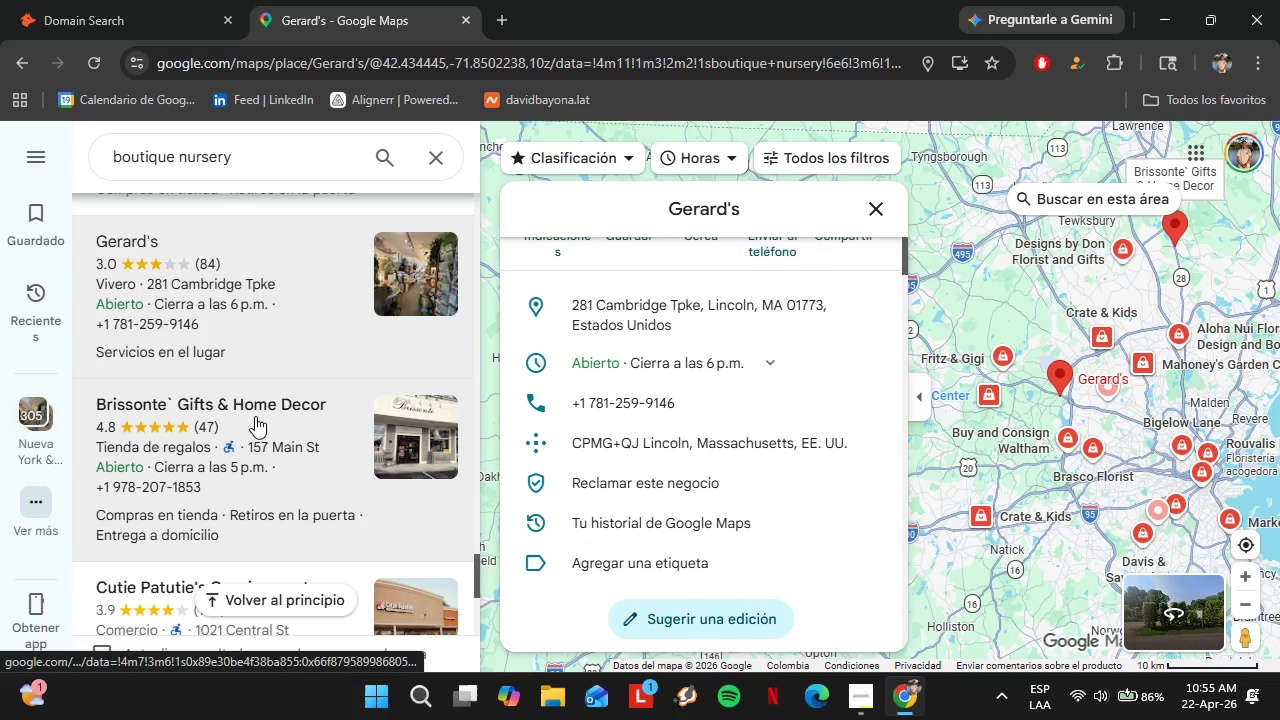 
left_click([255, 416])
 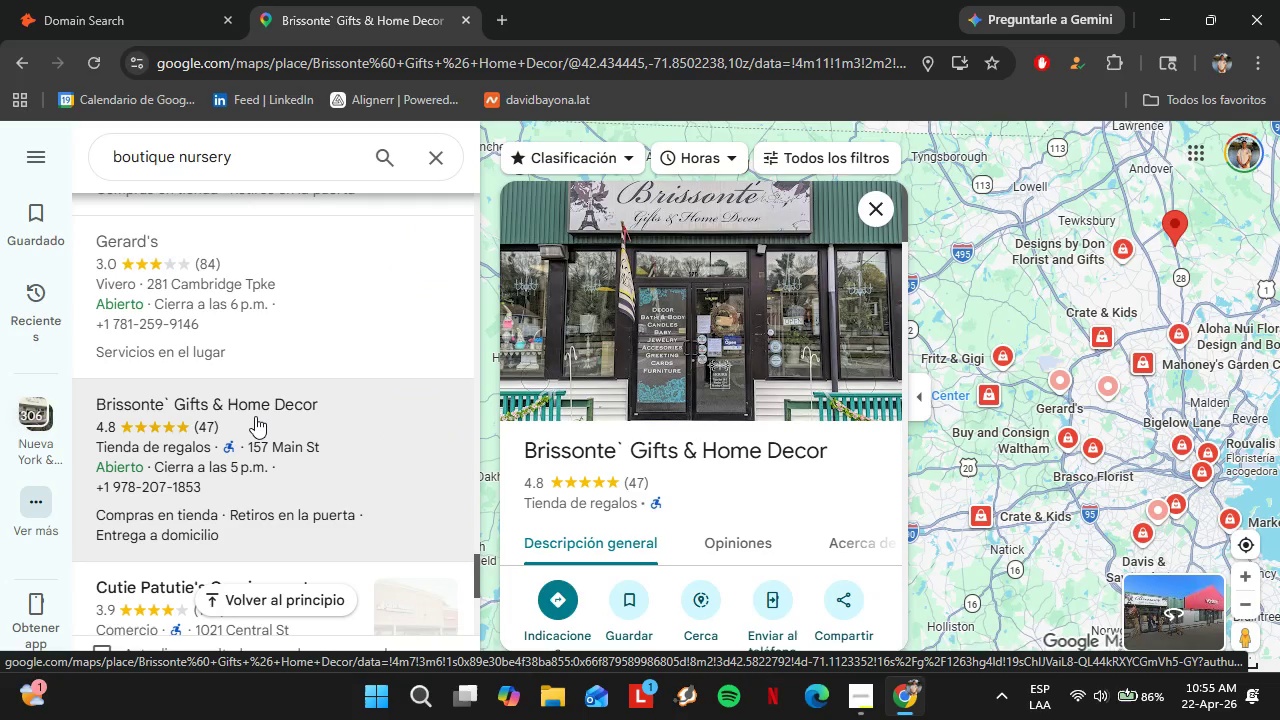 
wait(5.3)
 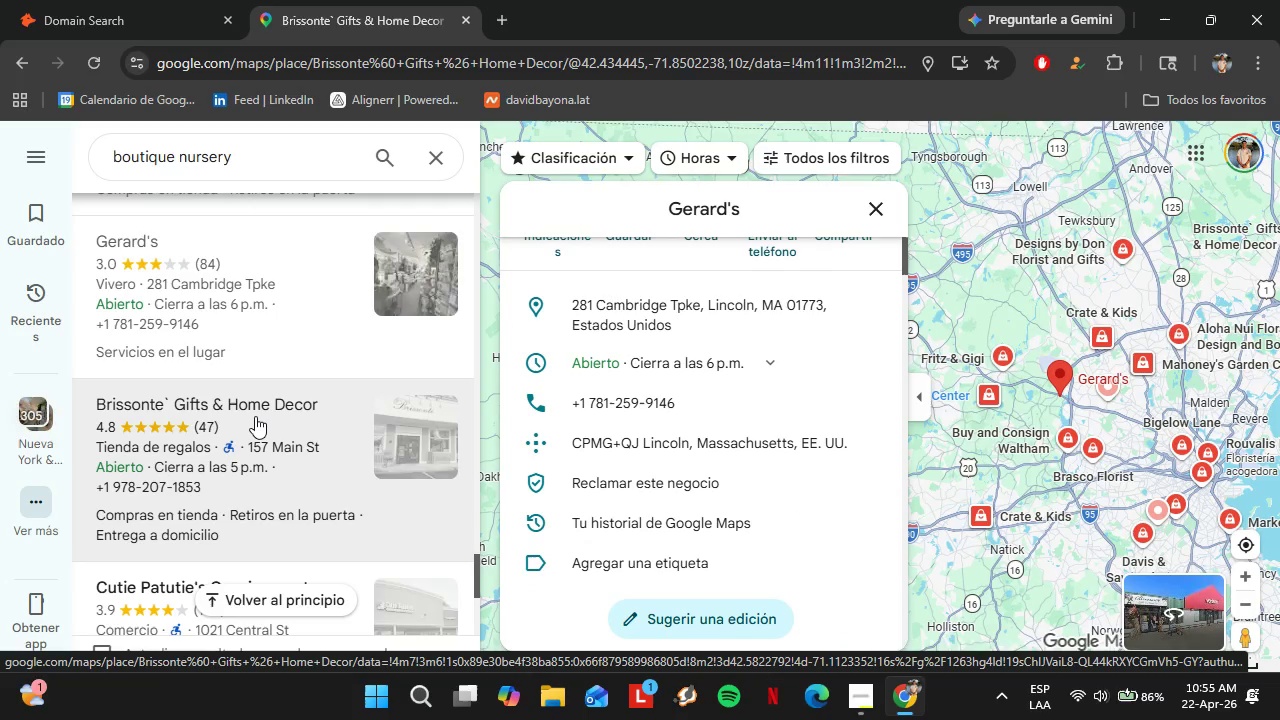 
scroll: coordinate [772, 477], scroll_direction: down, amount: 4.0
 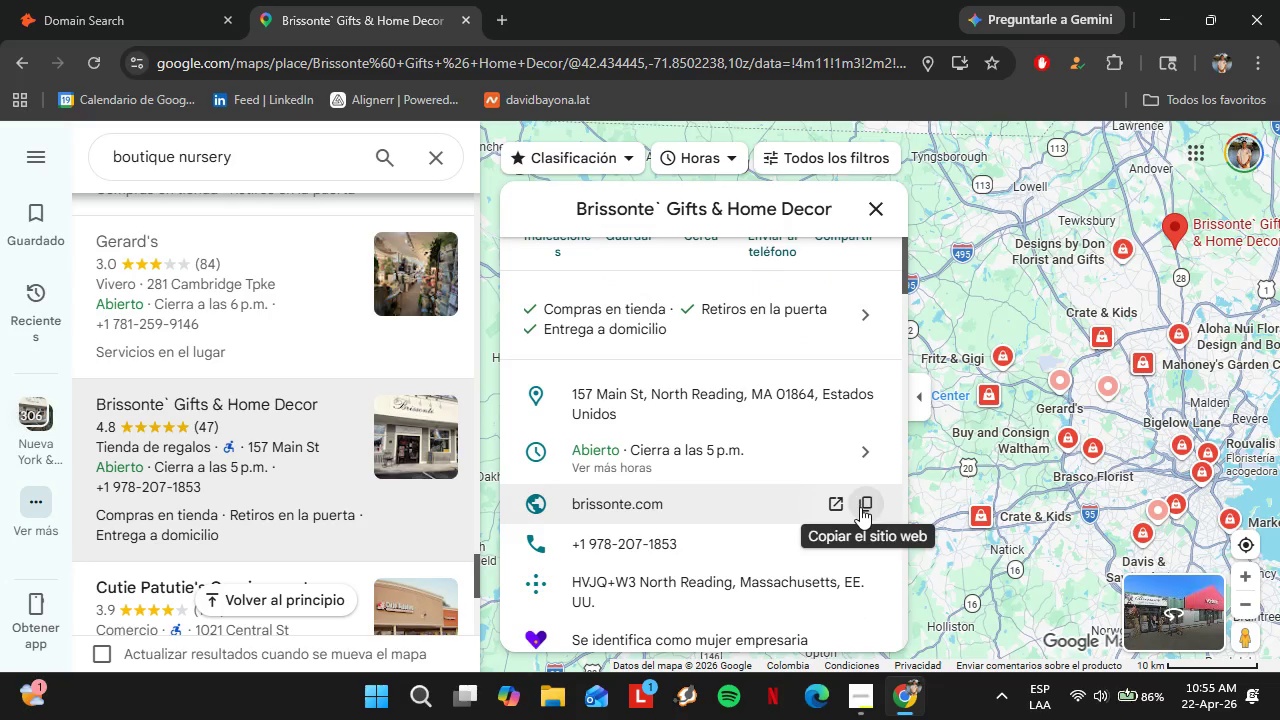 
left_click([860, 507])
 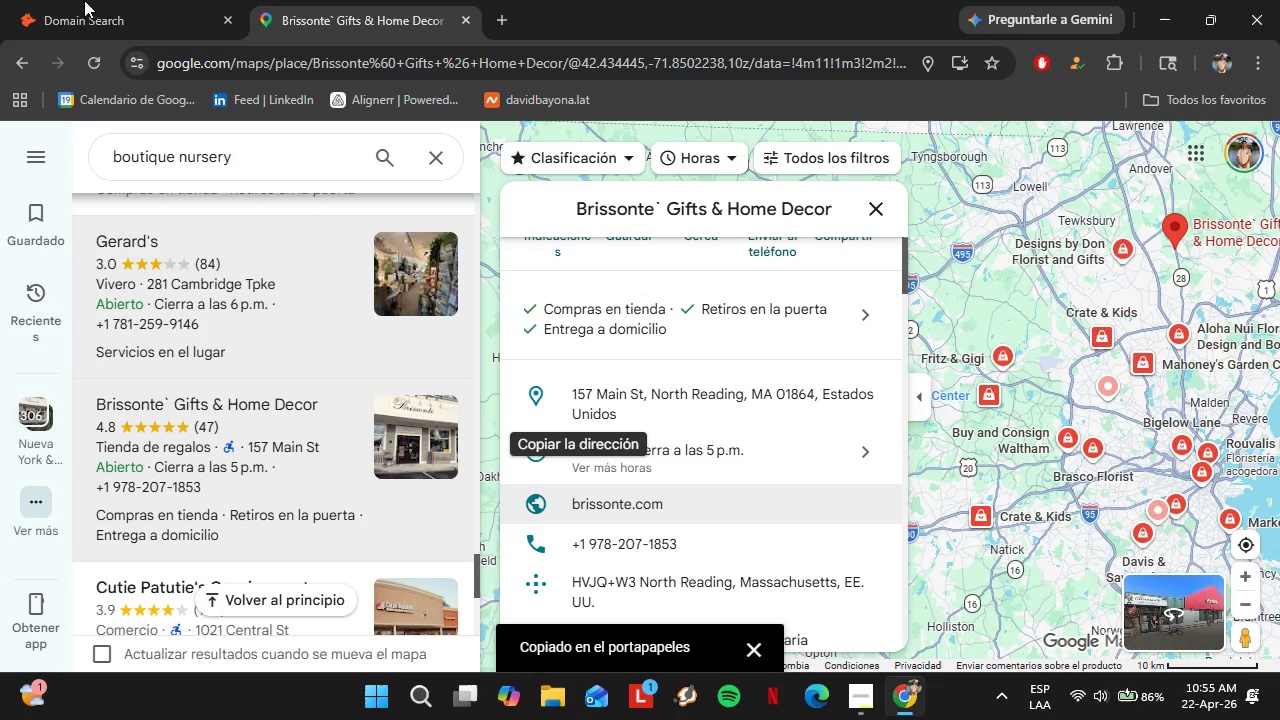 
left_click([65, 0])
 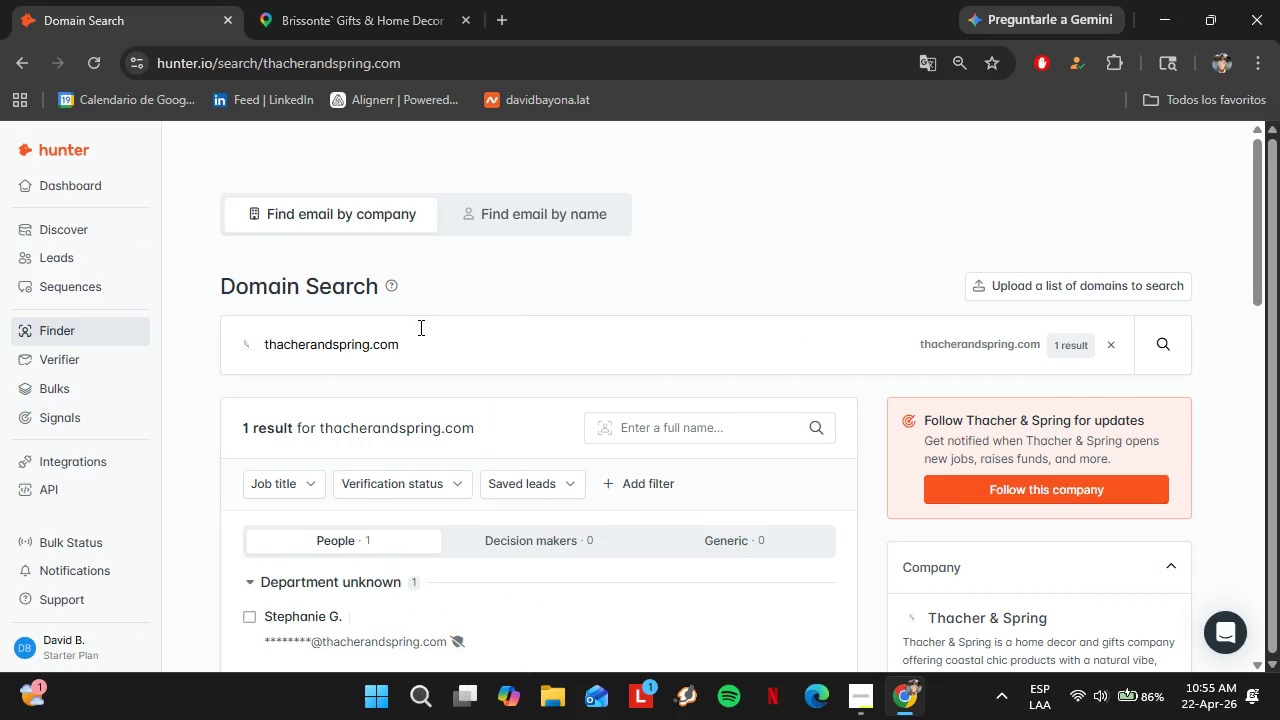 
left_click_drag(start_coordinate=[419, 327], to_coordinate=[220, 337])
 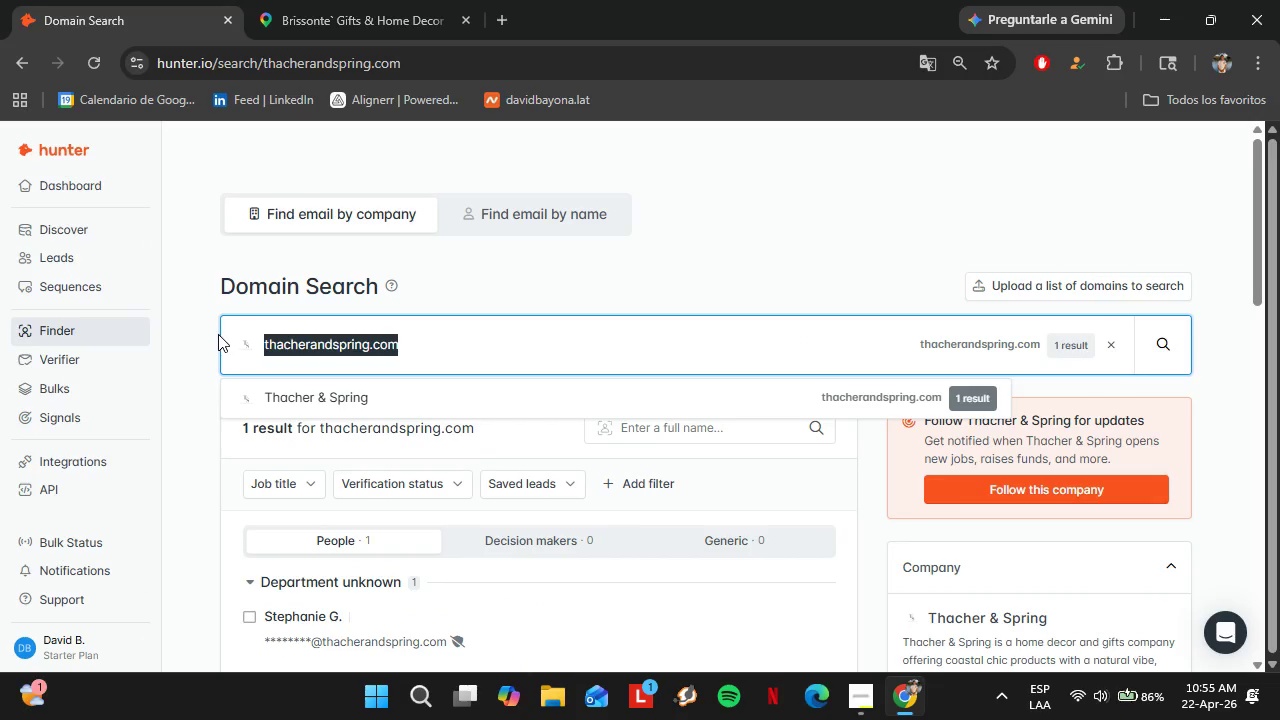 
key(Control+V)
 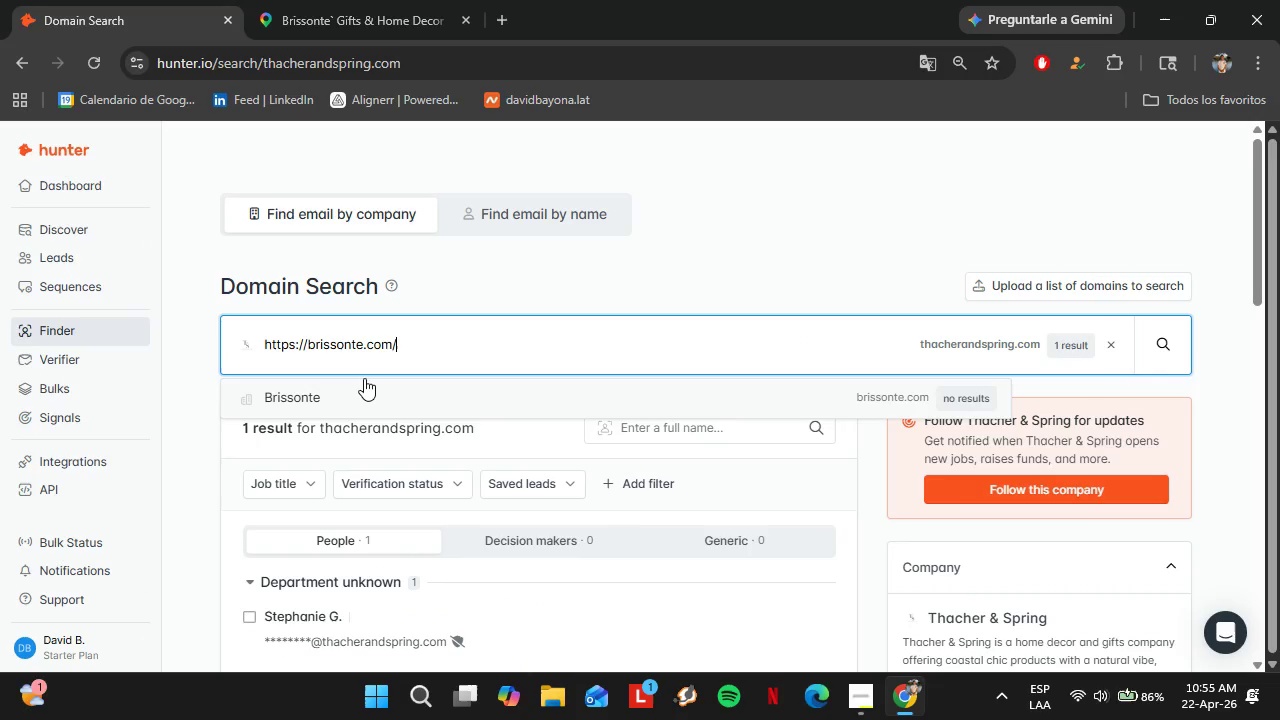 
left_click([363, 379])
 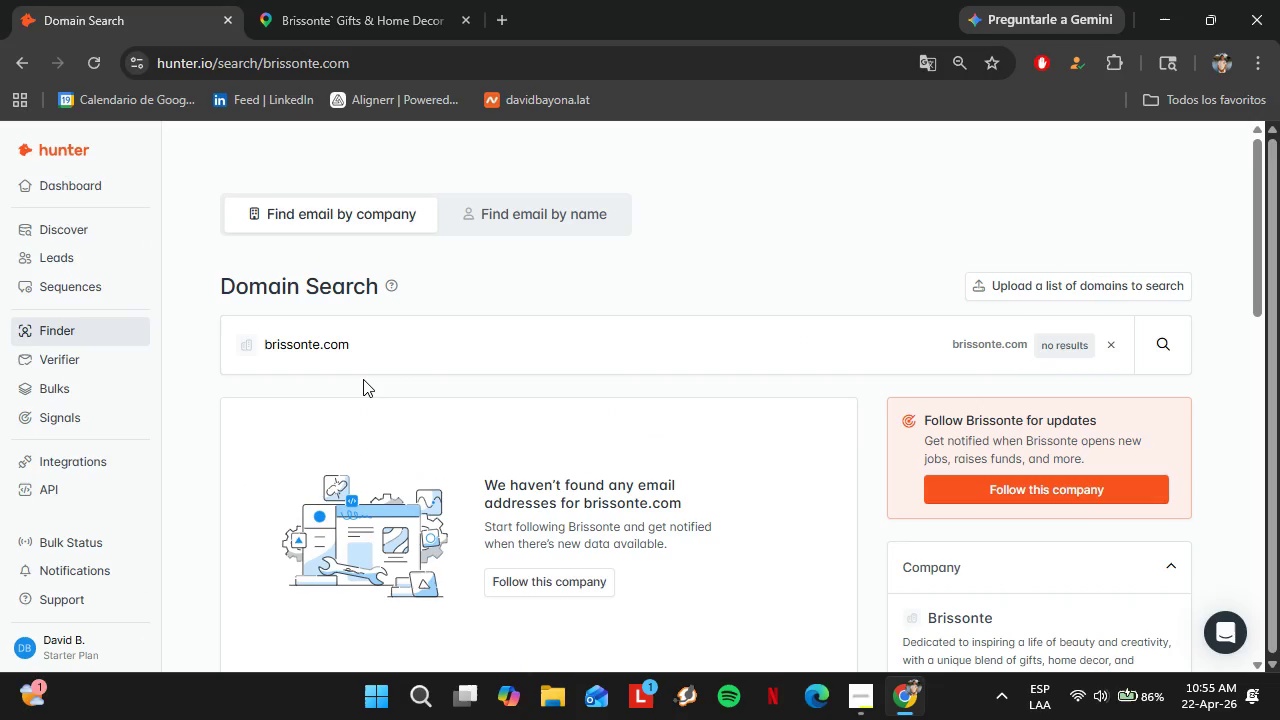 
left_click([299, 0])
 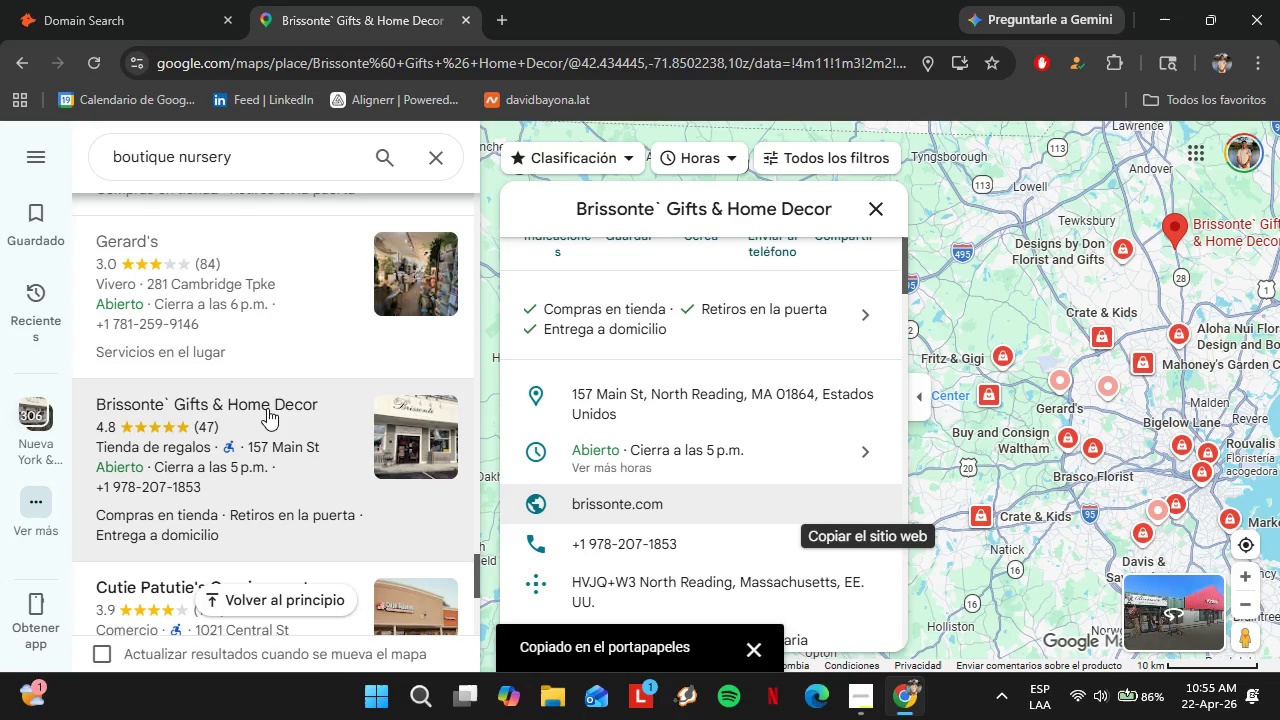 
scroll: coordinate [262, 419], scroll_direction: down, amount: 2.0
 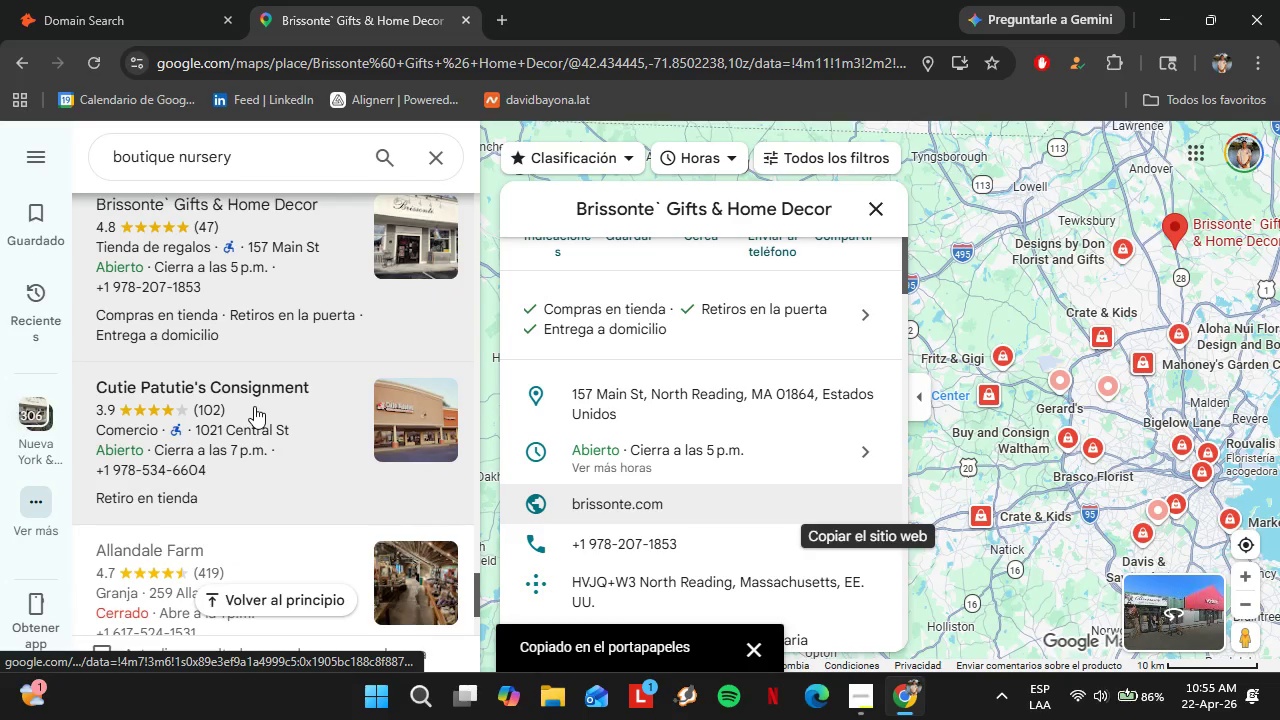 
left_click([253, 404])
 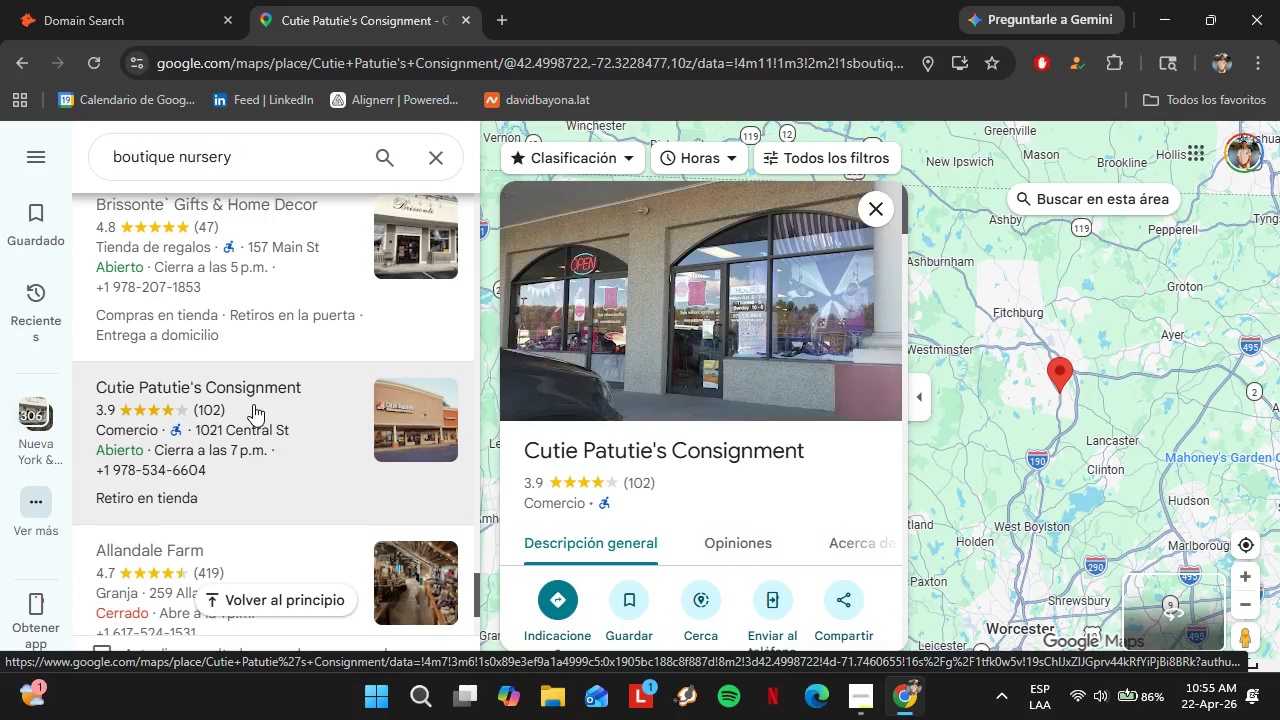 
wait(5.22)
 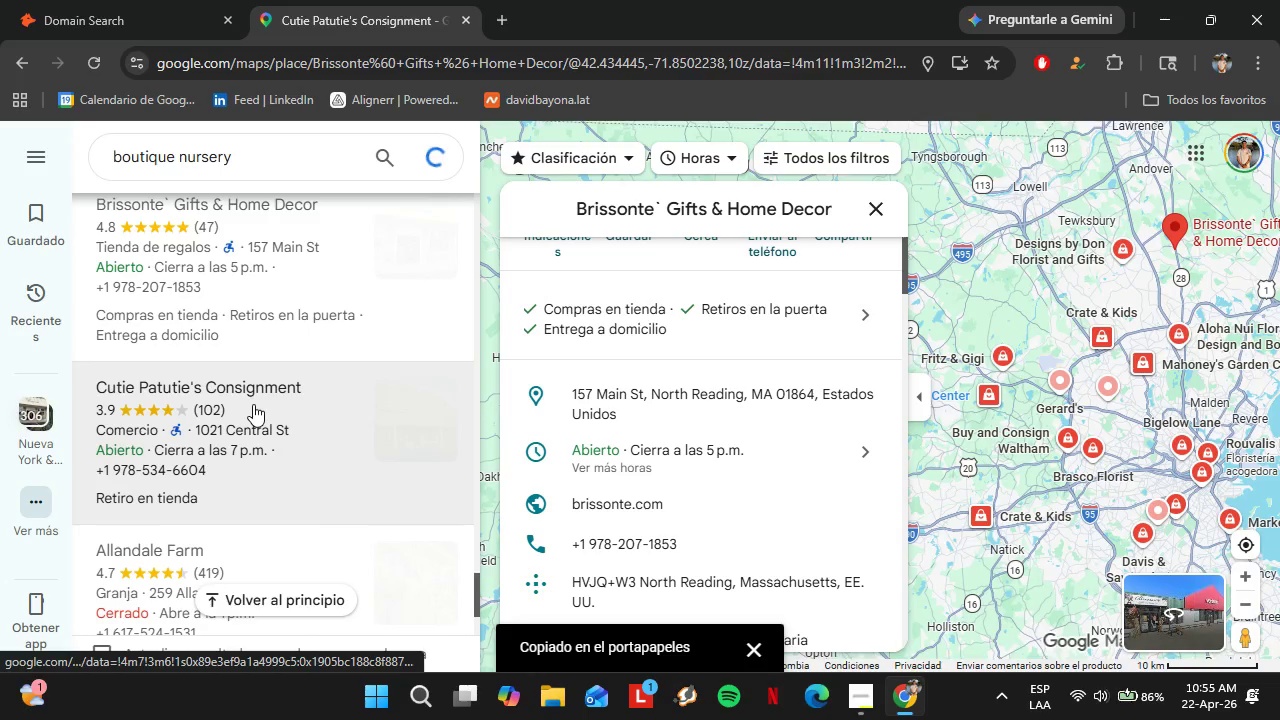 
scroll: coordinate [676, 367], scroll_direction: down, amount: 1.0
 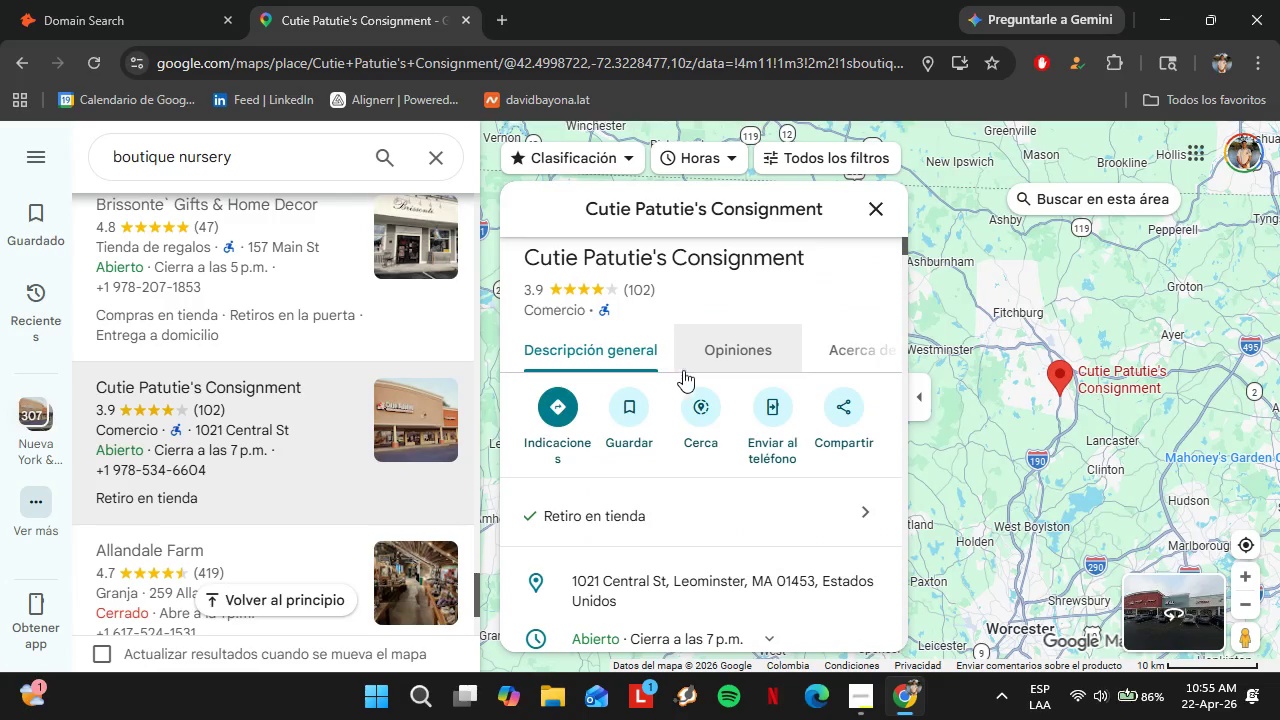 
mouse_move([785, 456])
 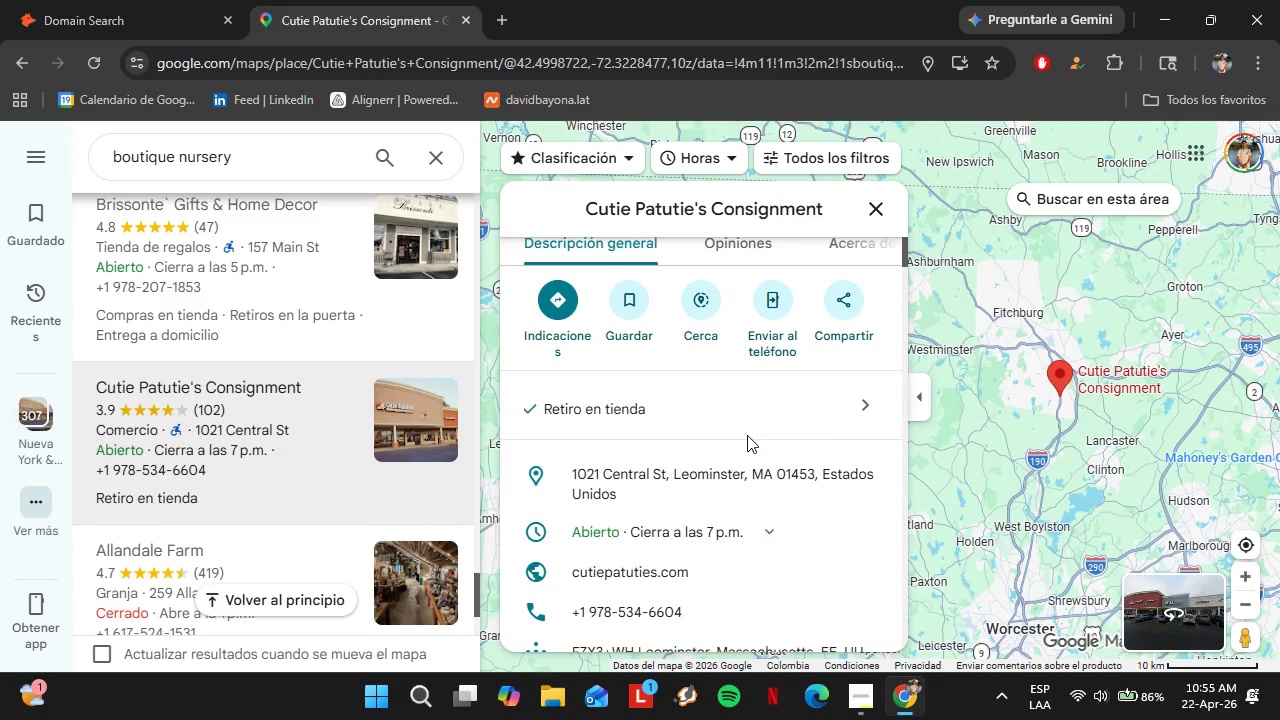 
scroll: coordinate [747, 430], scroll_direction: down, amount: 1.0
 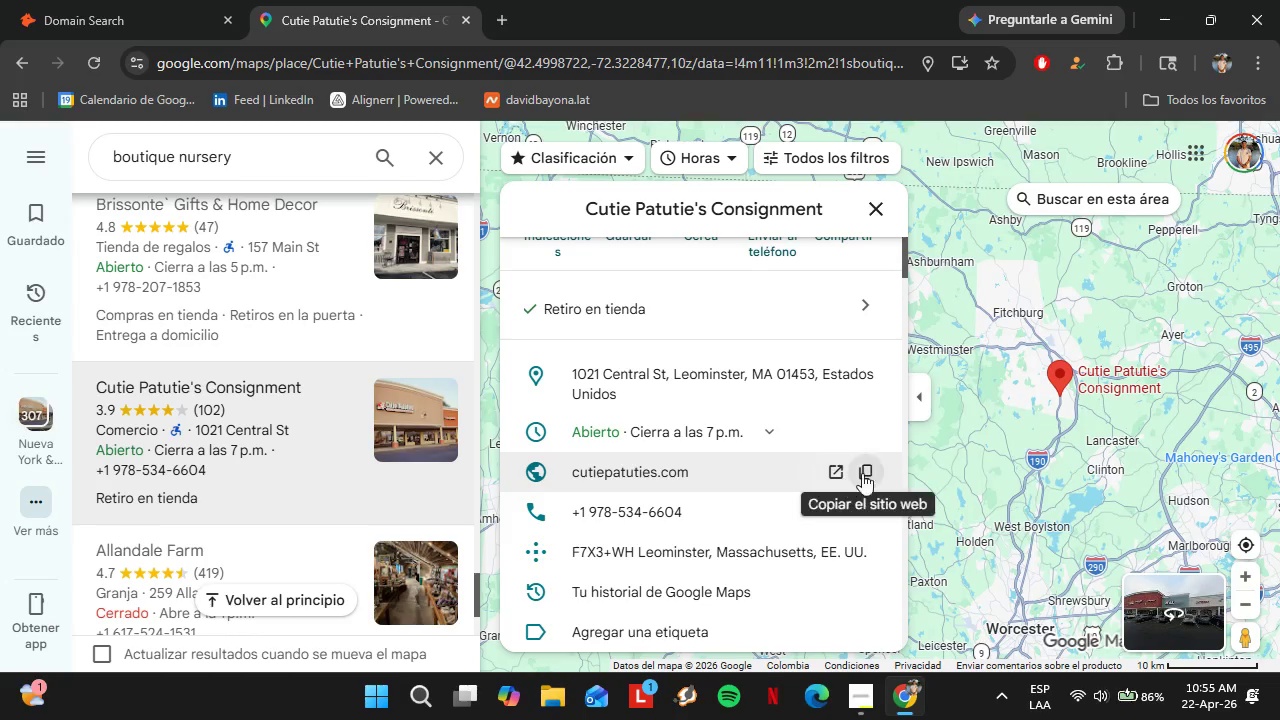 
left_click([869, 470])
 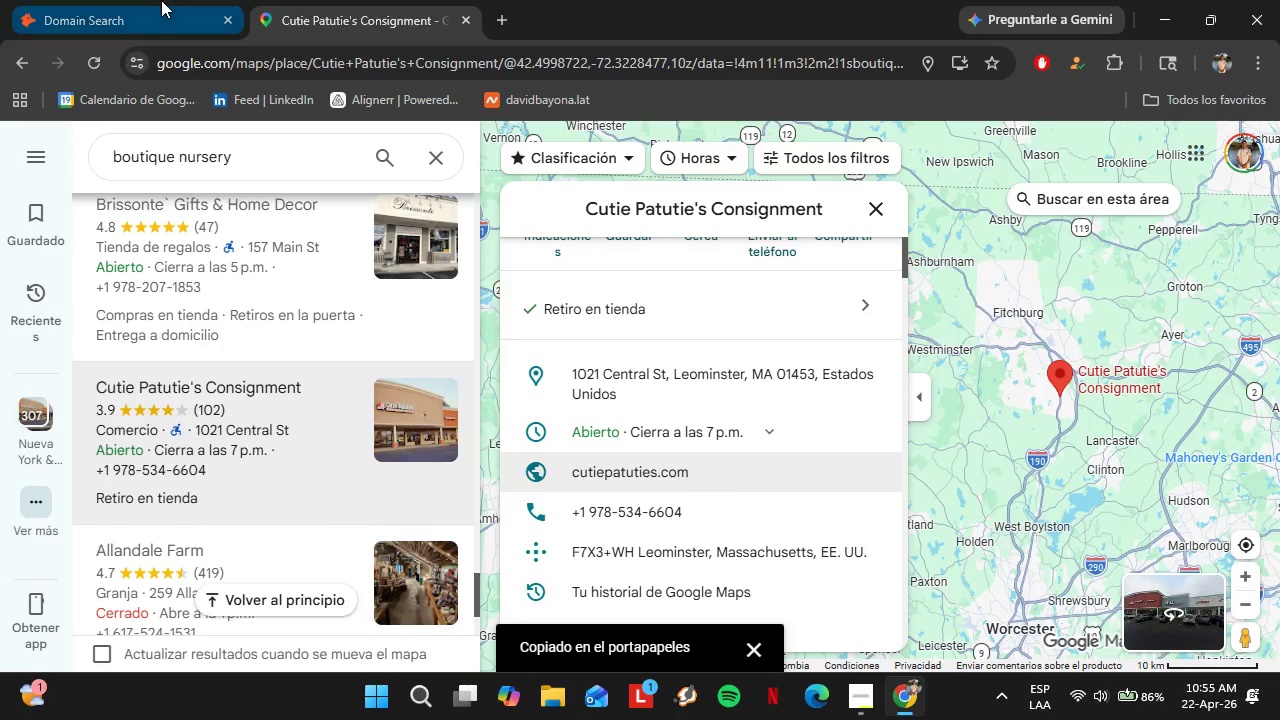 
left_click([161, 0])
 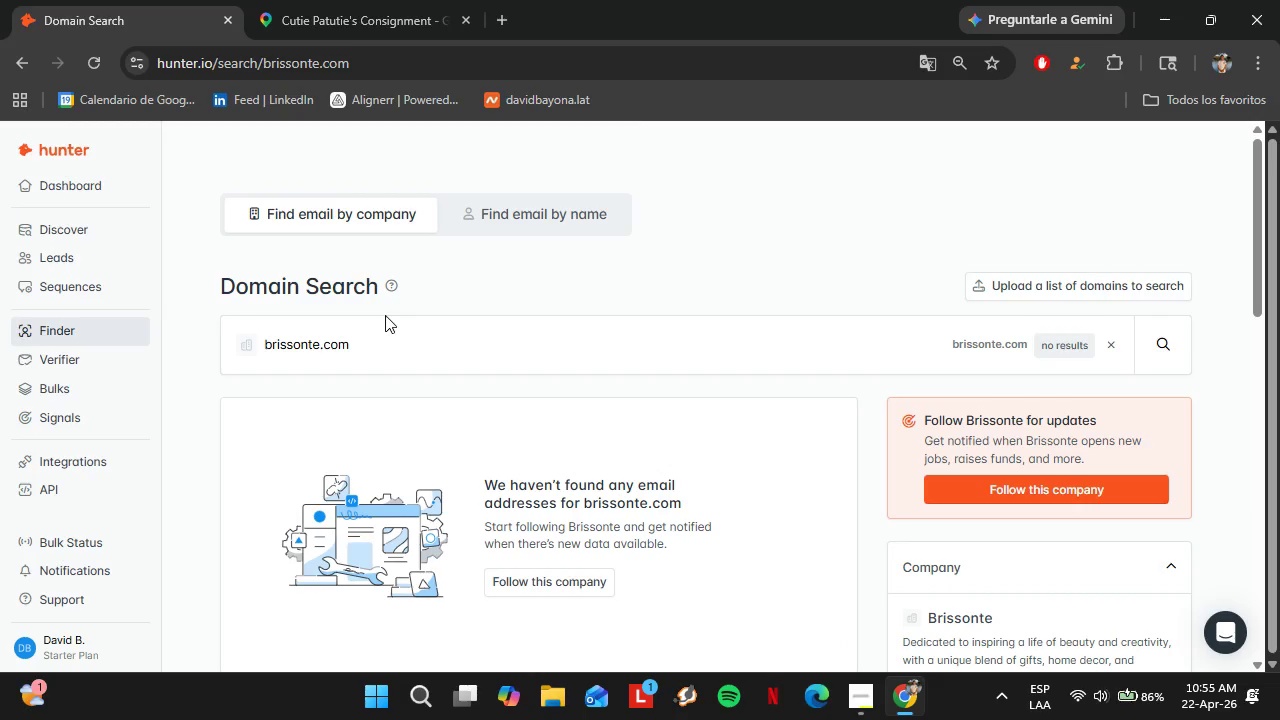 
left_click_drag(start_coordinate=[385, 315], to_coordinate=[246, 336])
 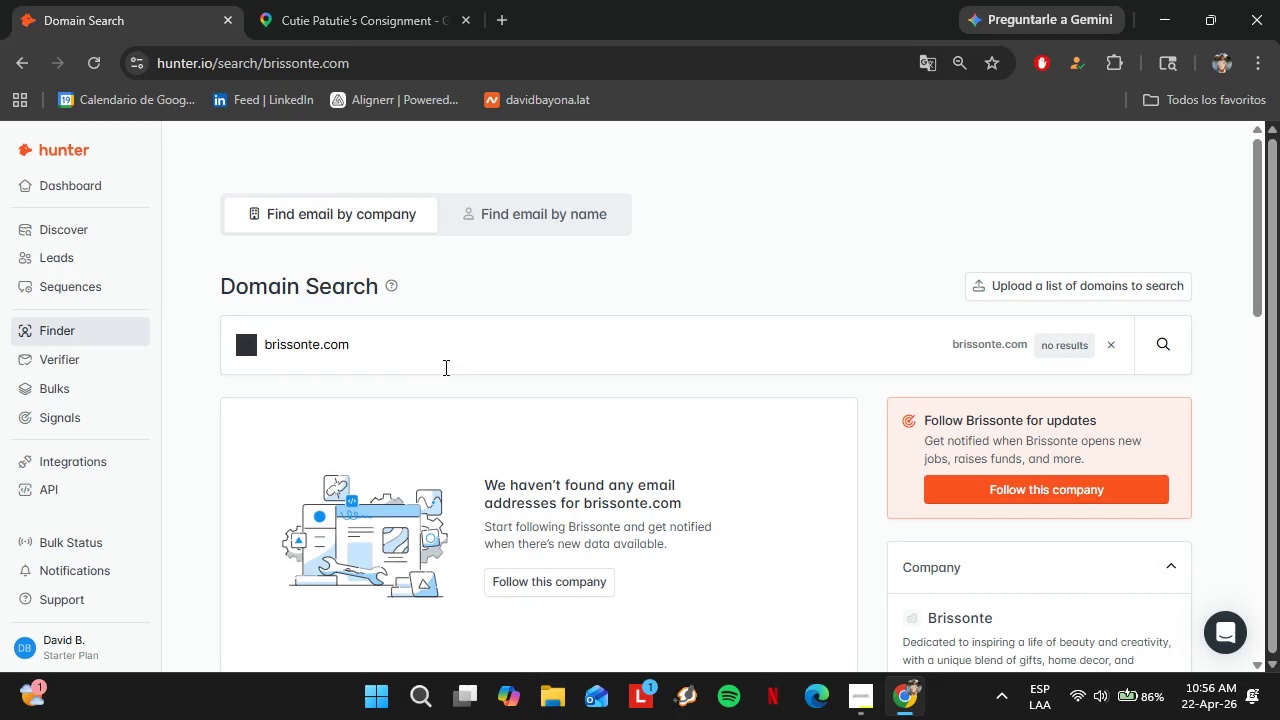 
left_click_drag(start_coordinate=[444, 367], to_coordinate=[267, 367])
 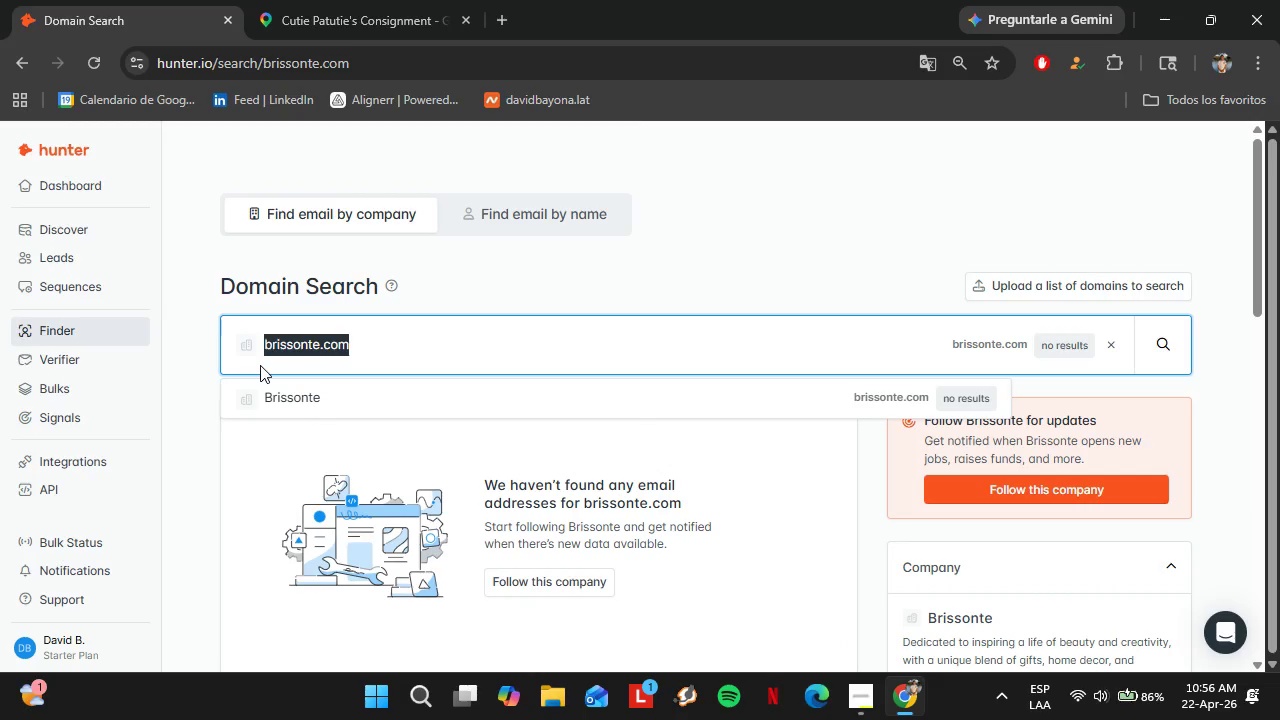 
key(Control+V)
 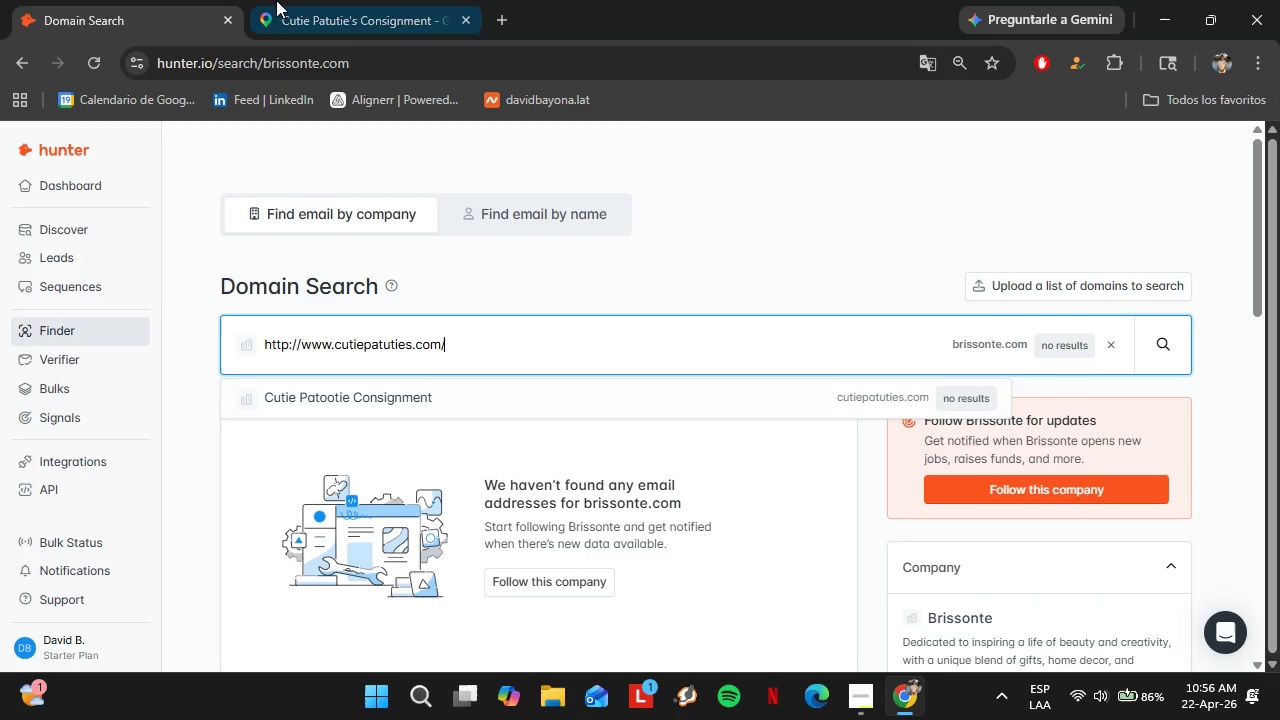 
left_click([270, 0])
 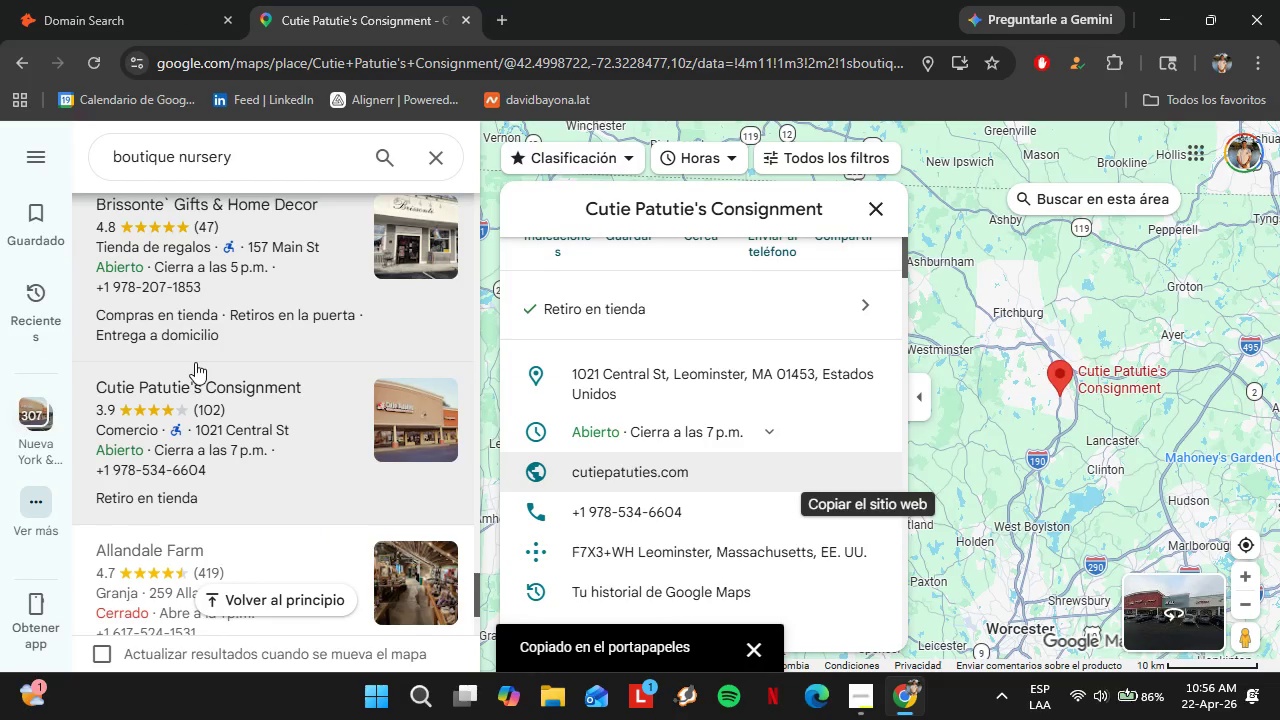 
scroll: coordinate [390, 337], scroll_direction: down, amount: 5.0
 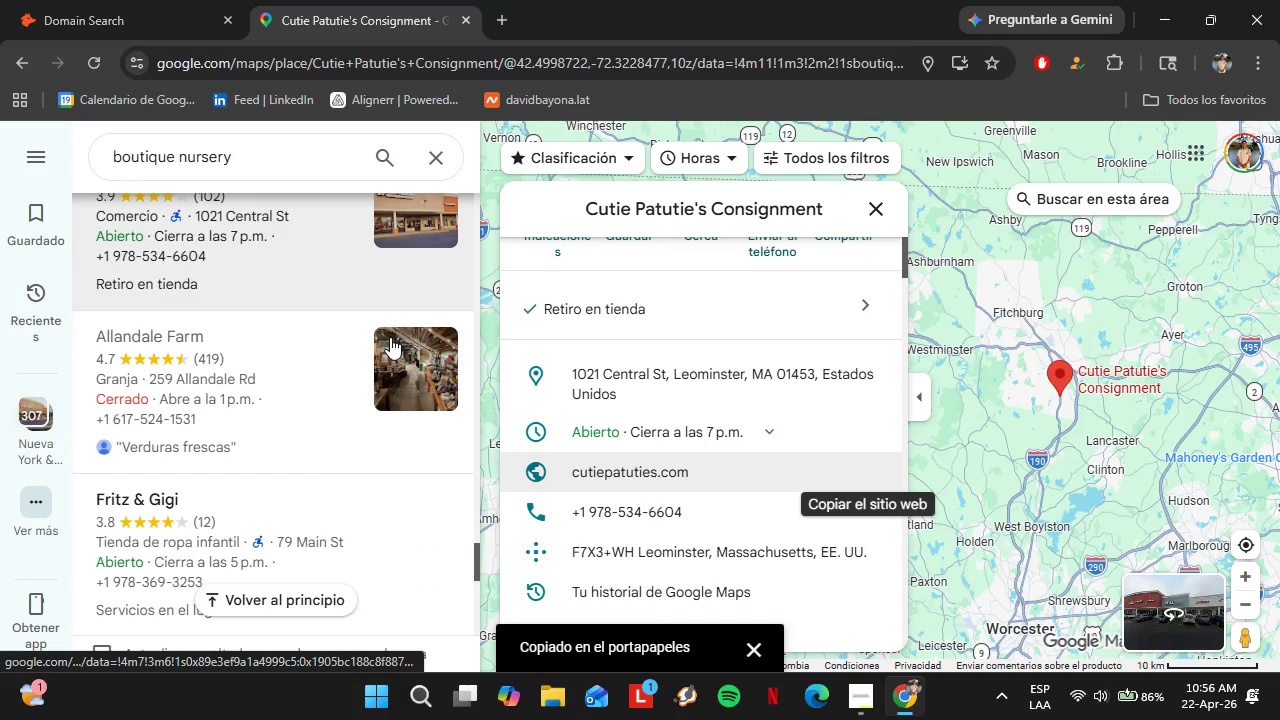 
left_click([280, 269])
 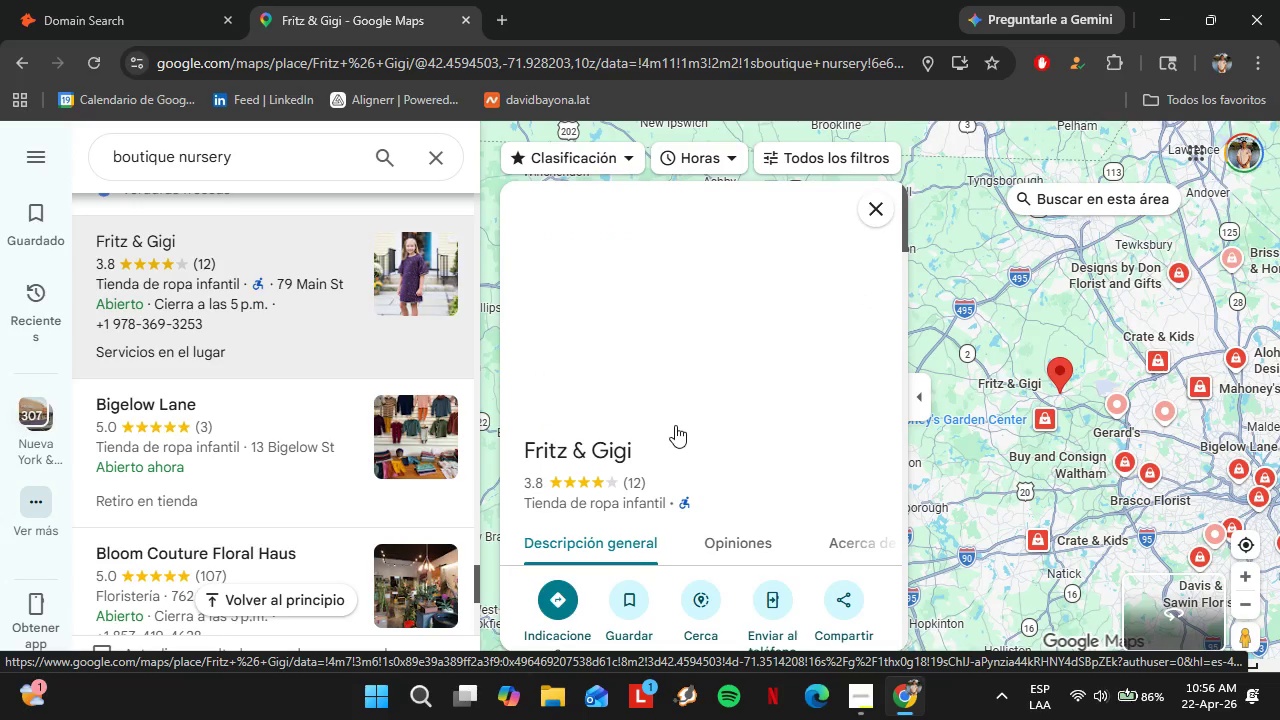 
scroll: coordinate [389, 337], scroll_direction: down, amount: 1.0
 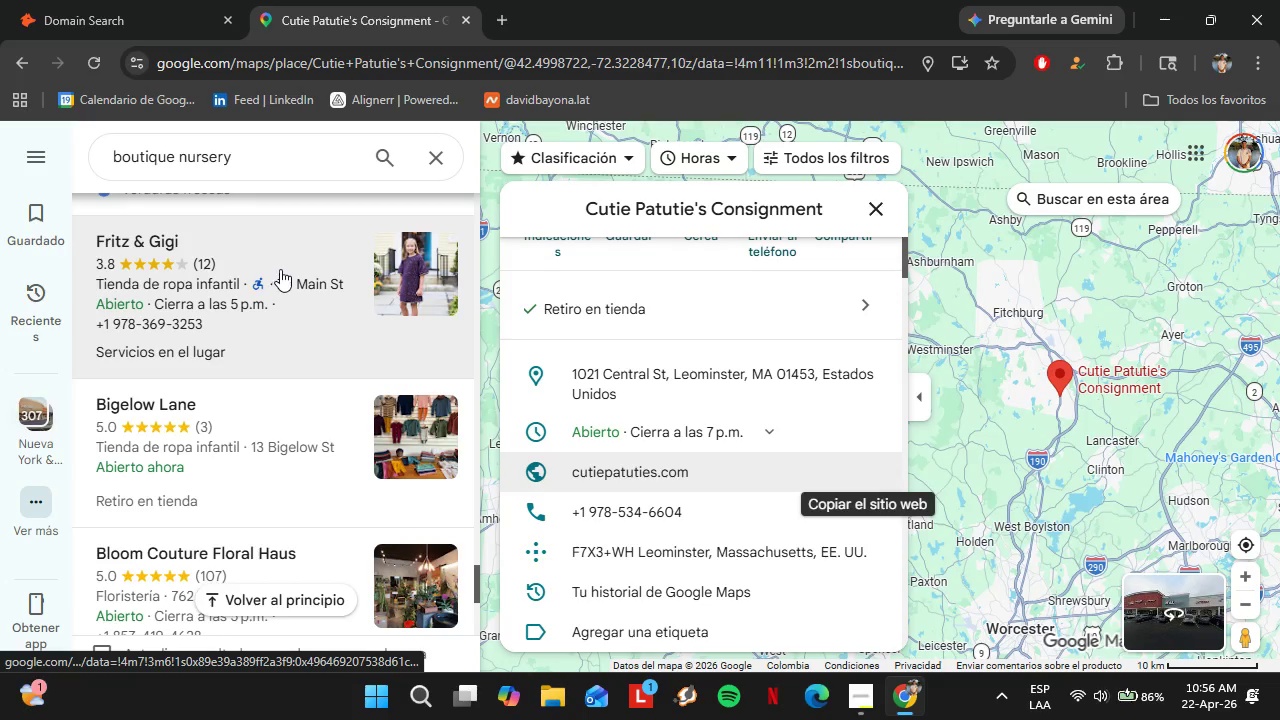 
wait(5.62)
 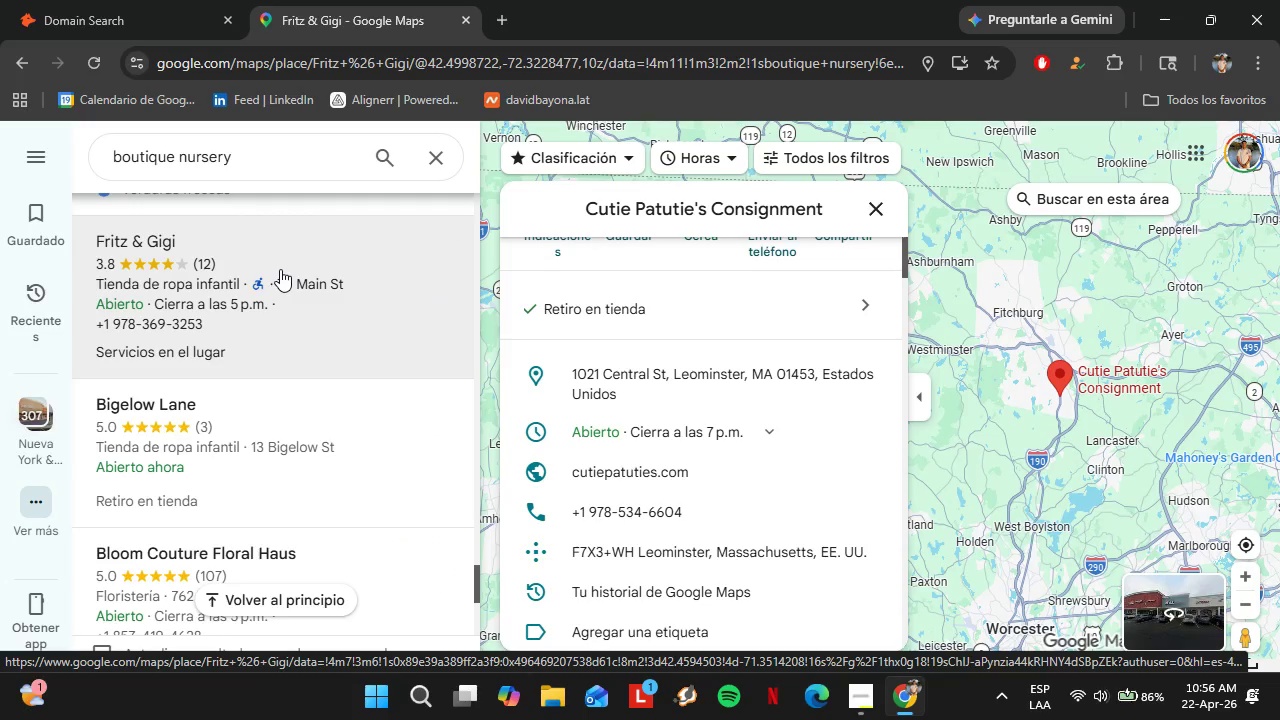 
scroll: coordinate [704, 321], scroll_direction: down, amount: 6.0
 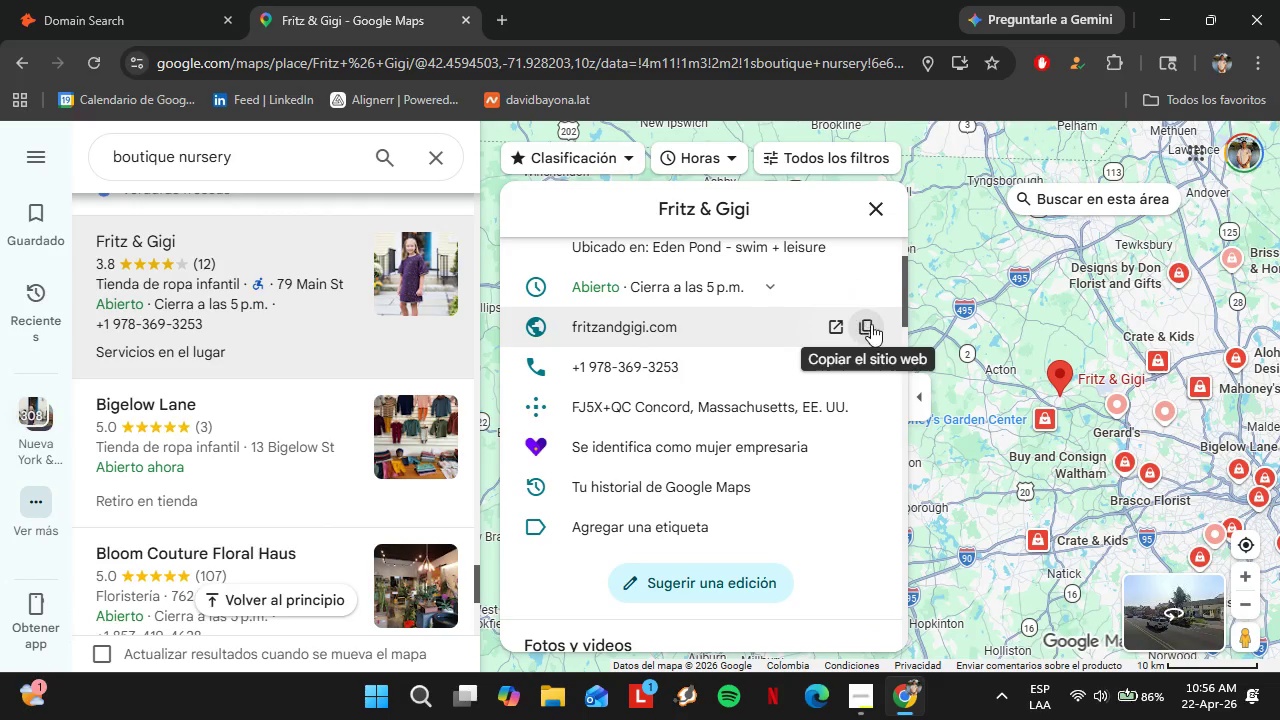 
left_click([872, 325])
 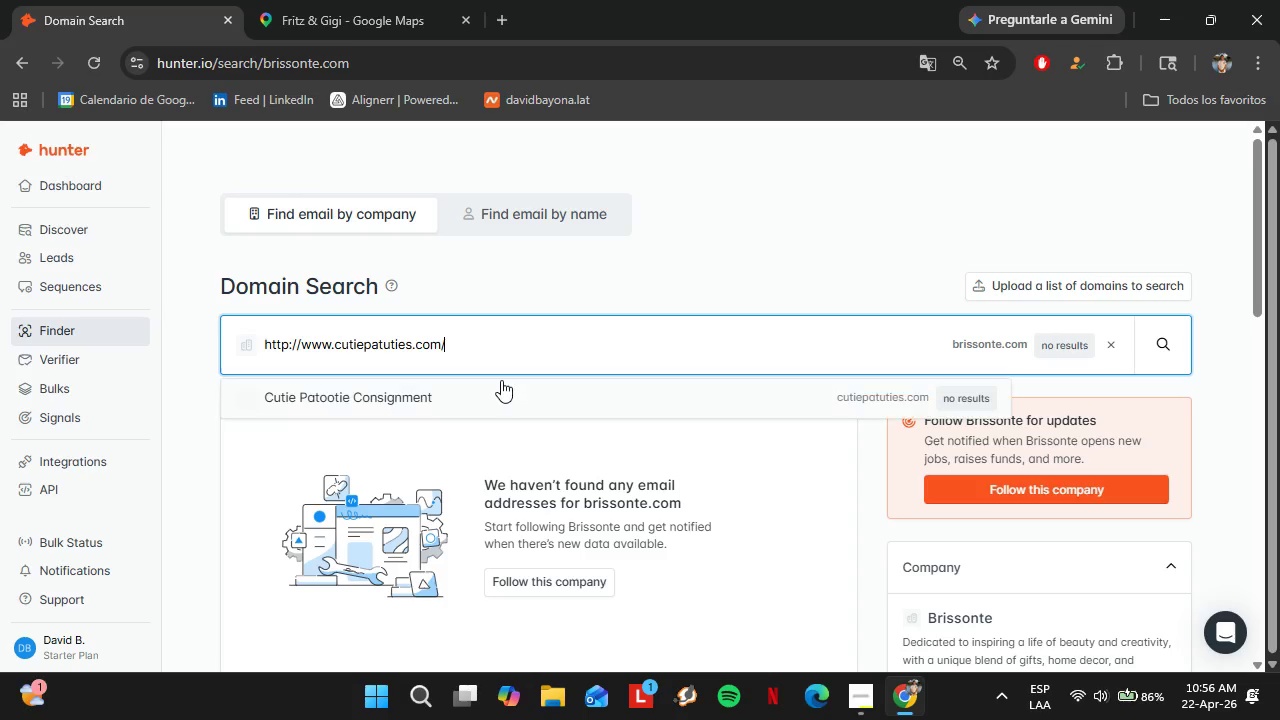 
left_click_drag(start_coordinate=[492, 360], to_coordinate=[223, 345])
 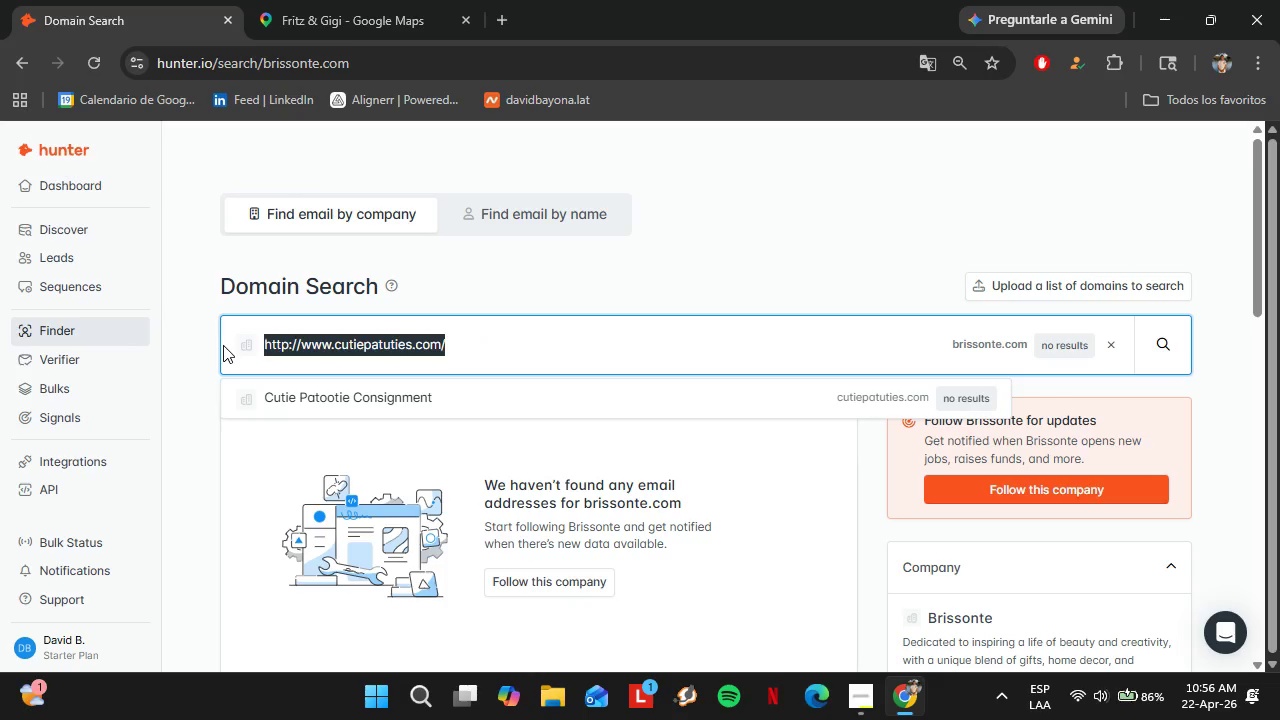 
key(Control+V)
 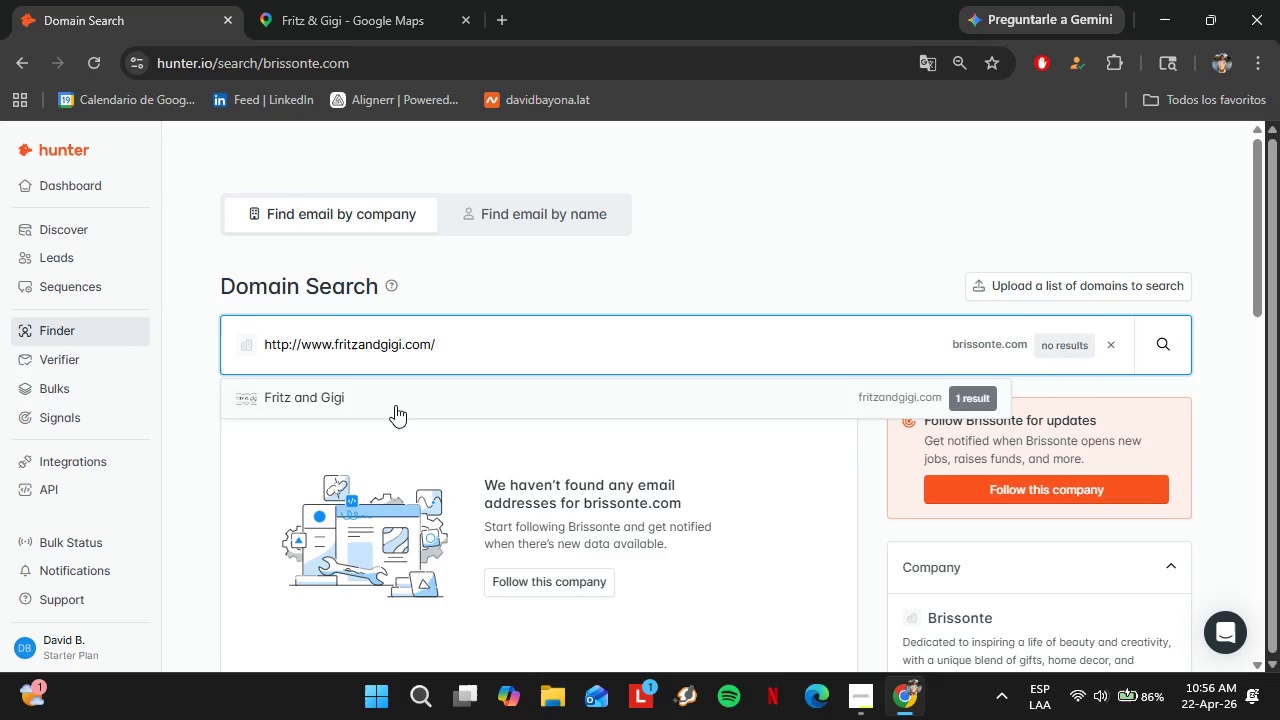 
left_click([395, 405])
 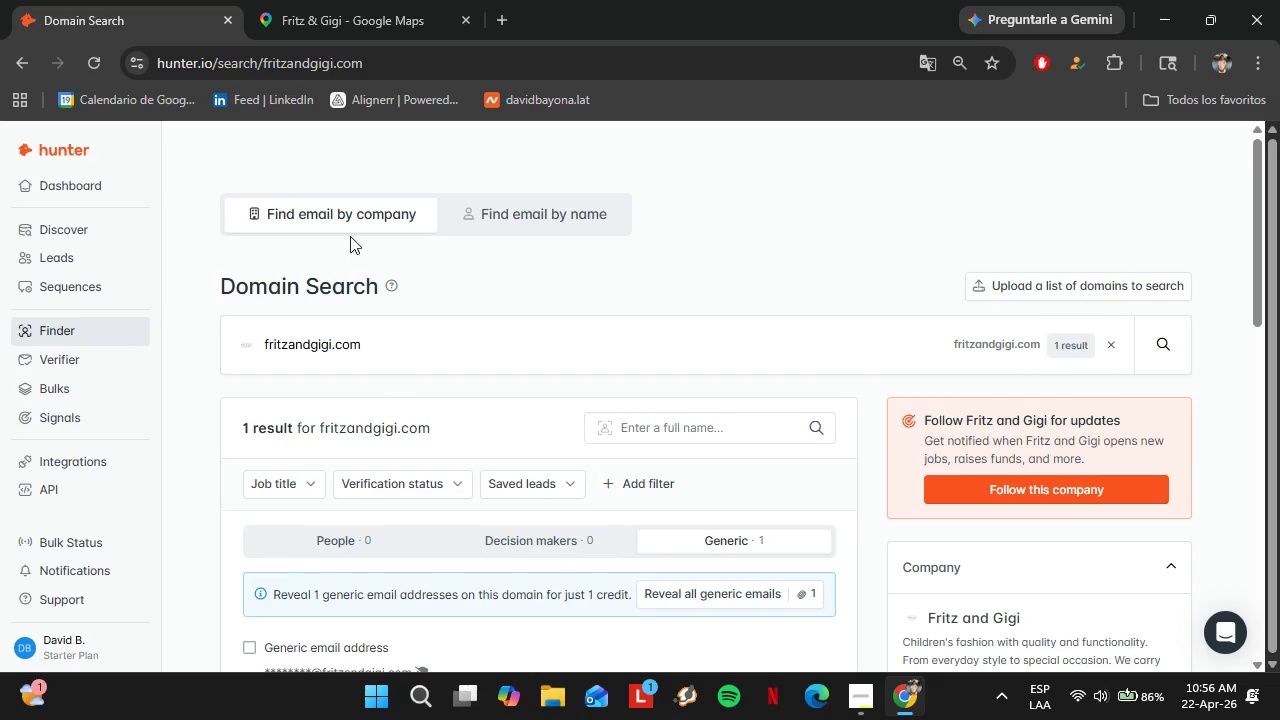 
left_click([278, 0])
 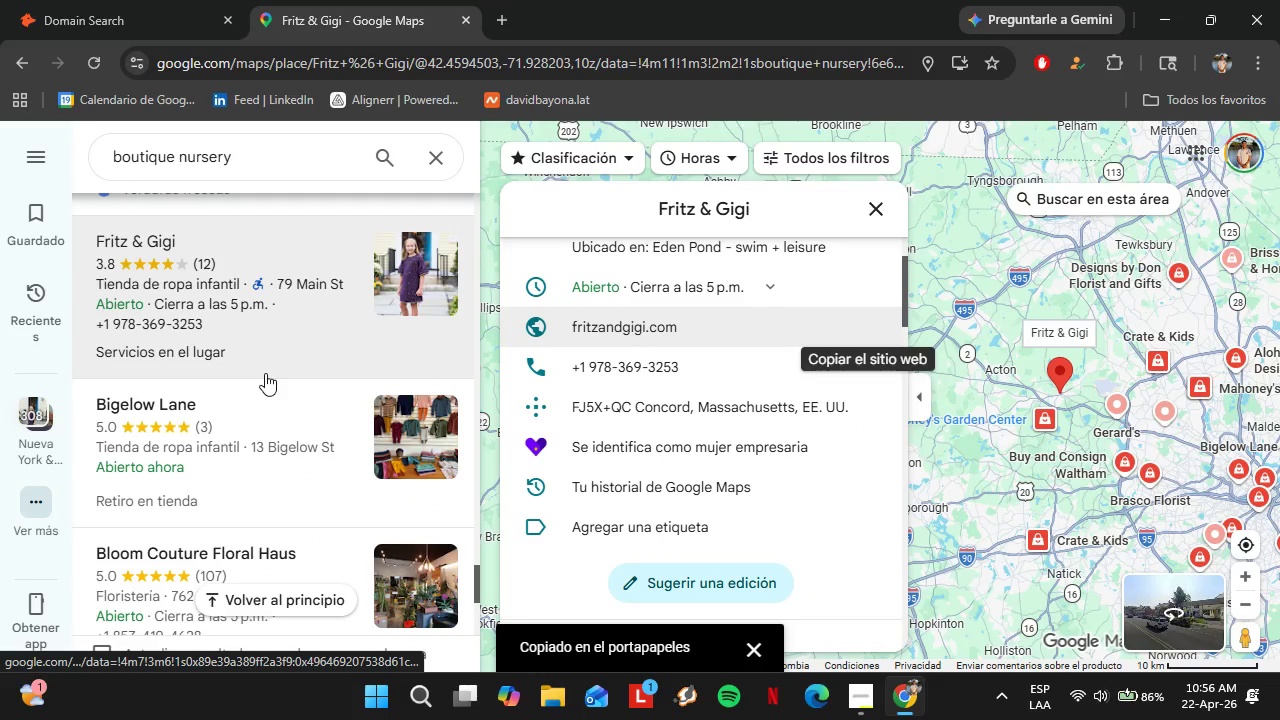 
scroll: coordinate [265, 373], scroll_direction: down, amount: 1.0
 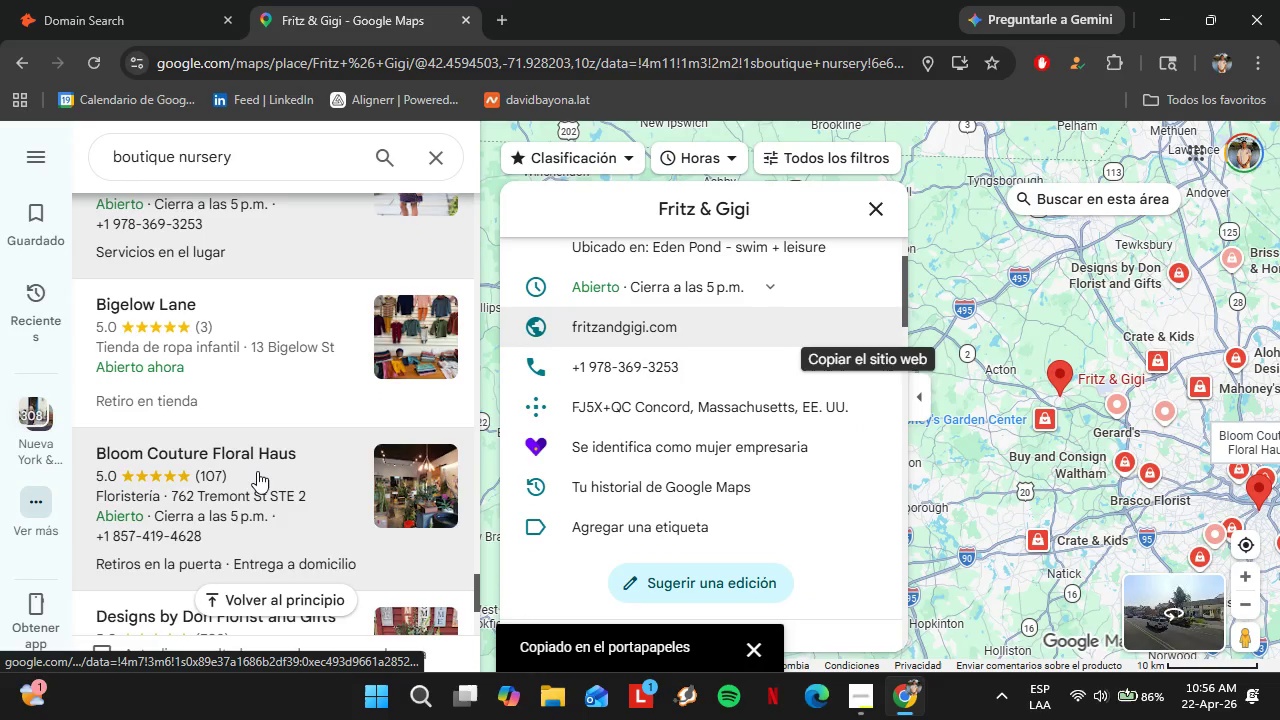 
left_click([257, 471])
 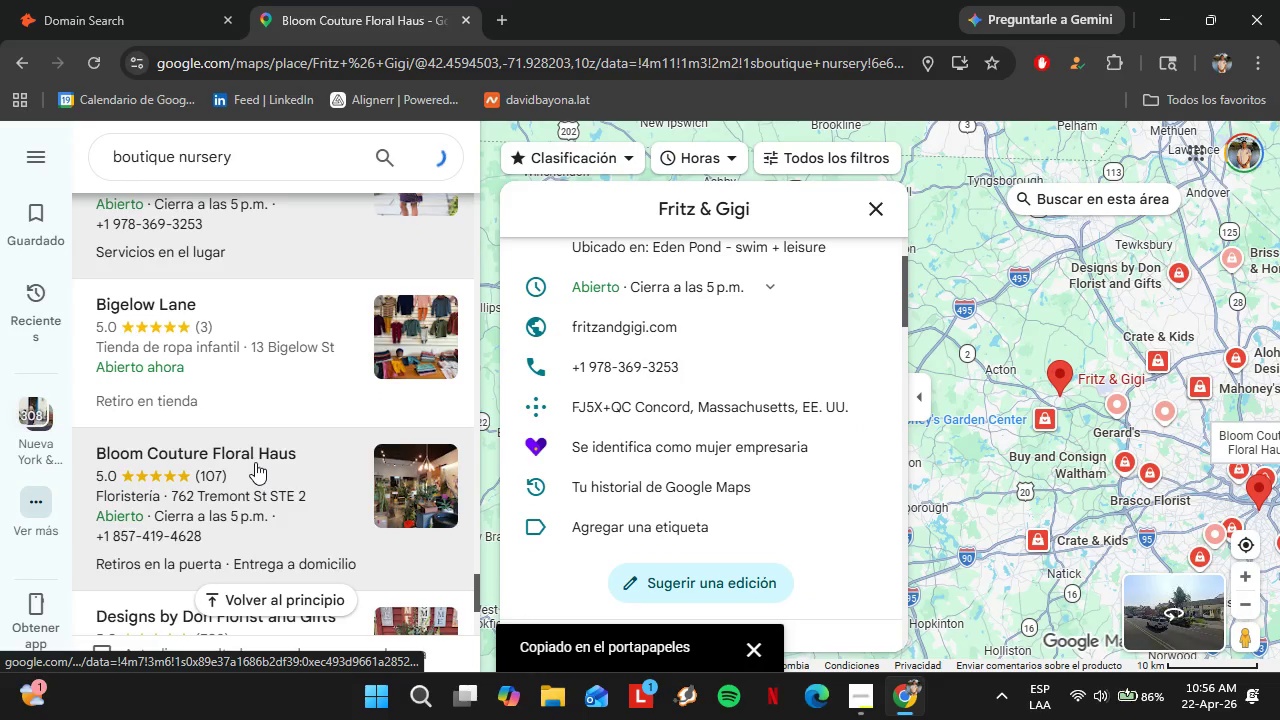 
mouse_move([434, 426])
 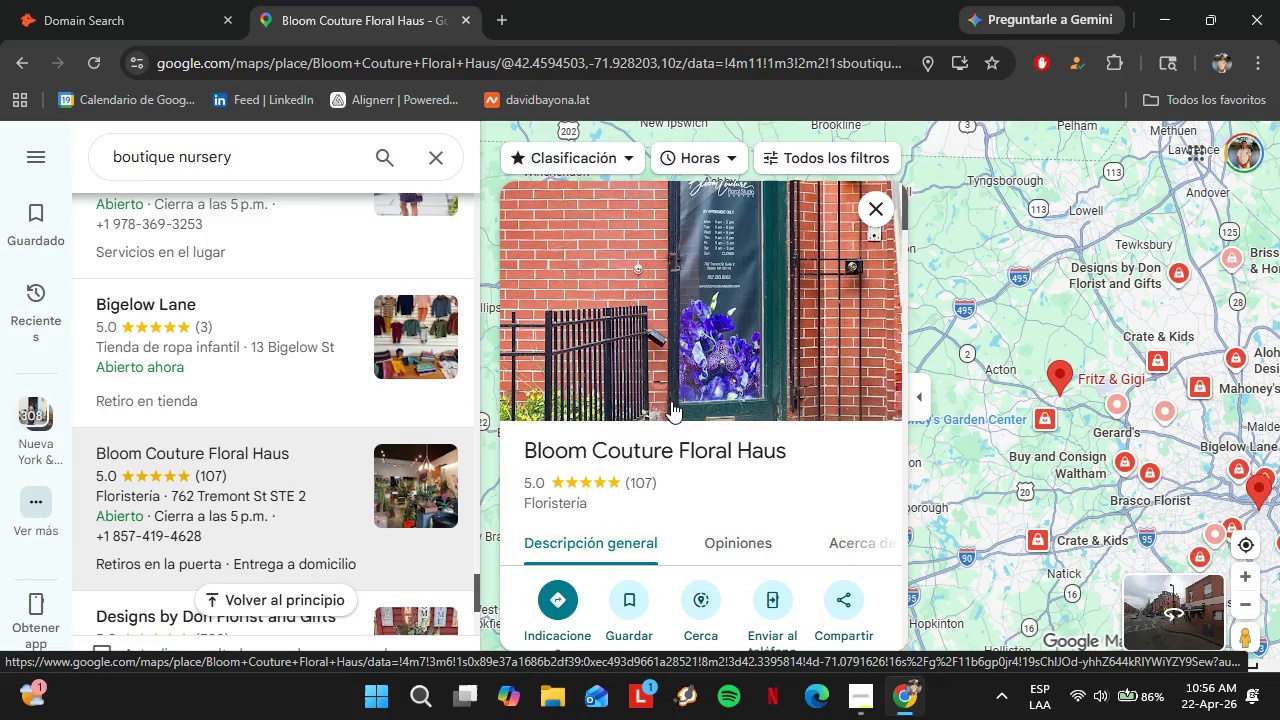 
scroll: coordinate [778, 451], scroll_direction: down, amount: 4.0
 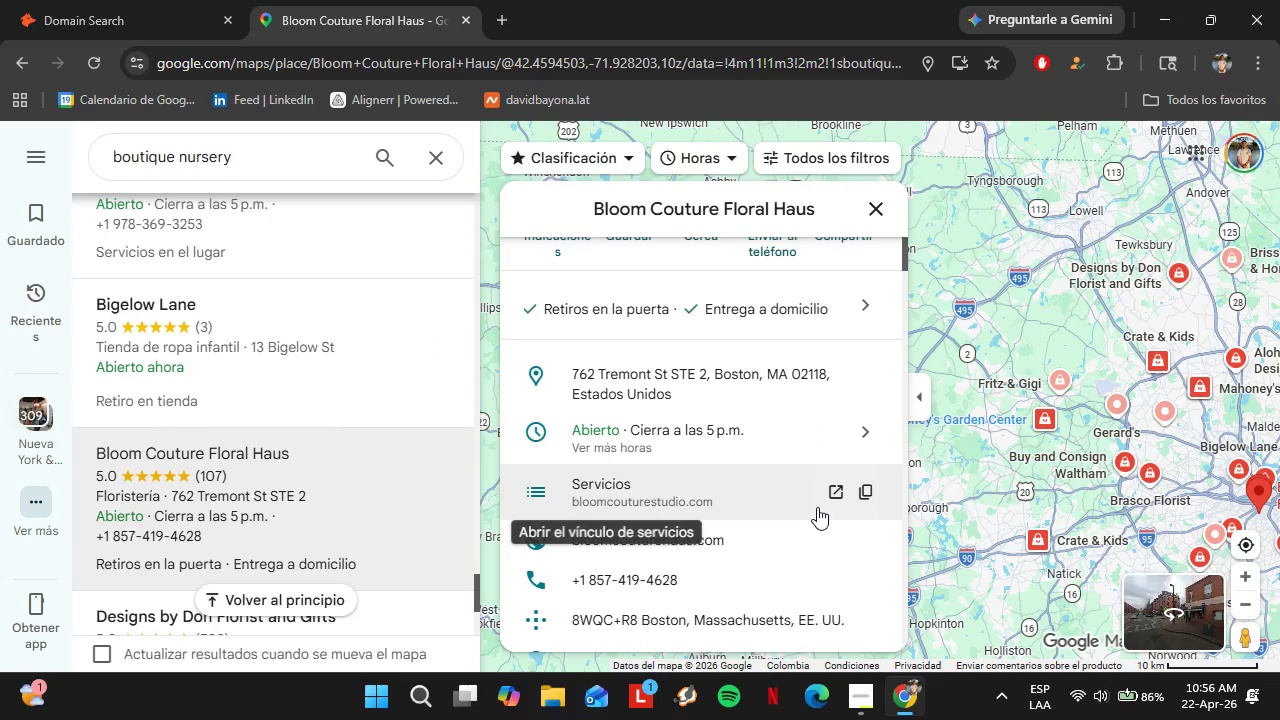 
left_click([867, 542])
 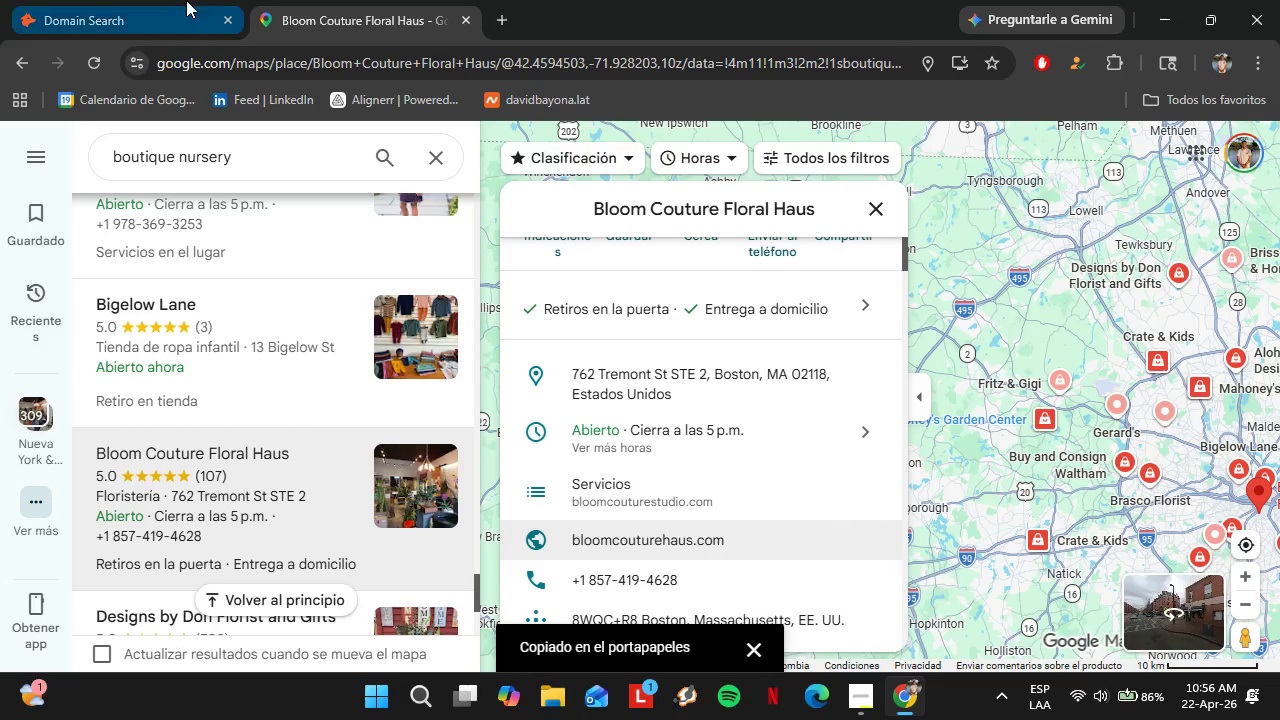 
left_click([186, 0])
 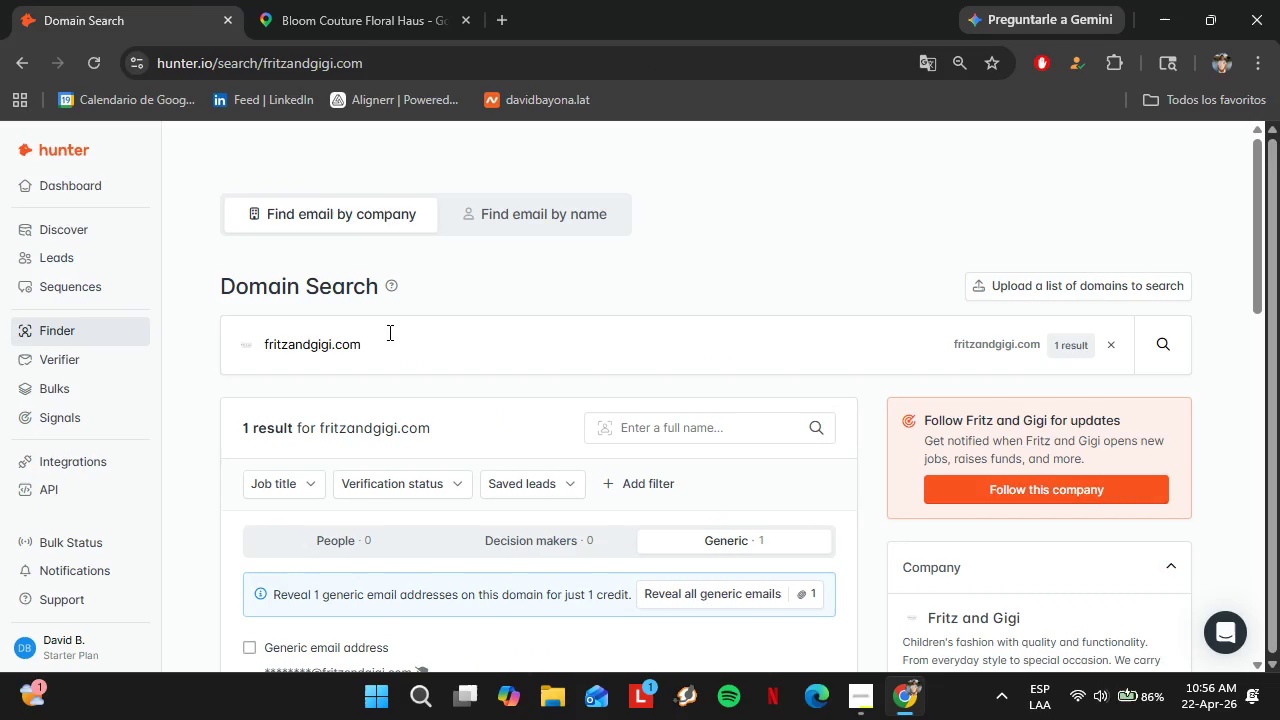 
left_click_drag(start_coordinate=[388, 332], to_coordinate=[226, 335])
 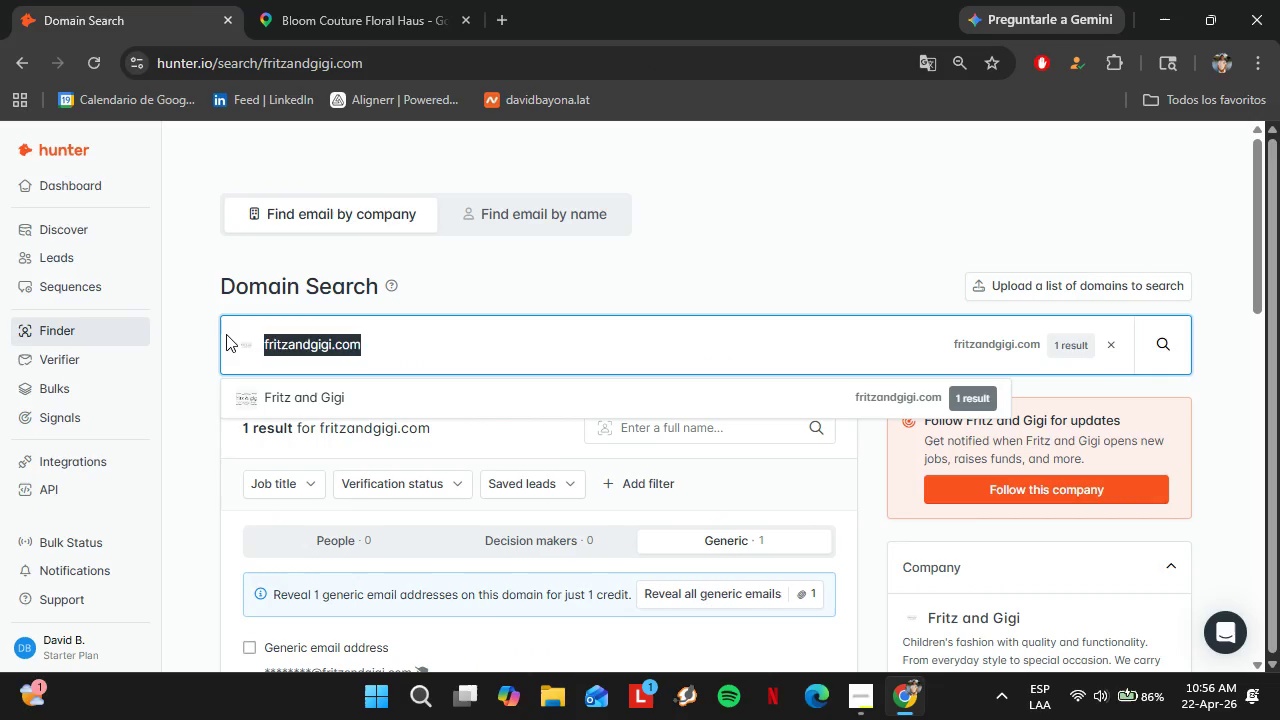 
key(Control+V)
 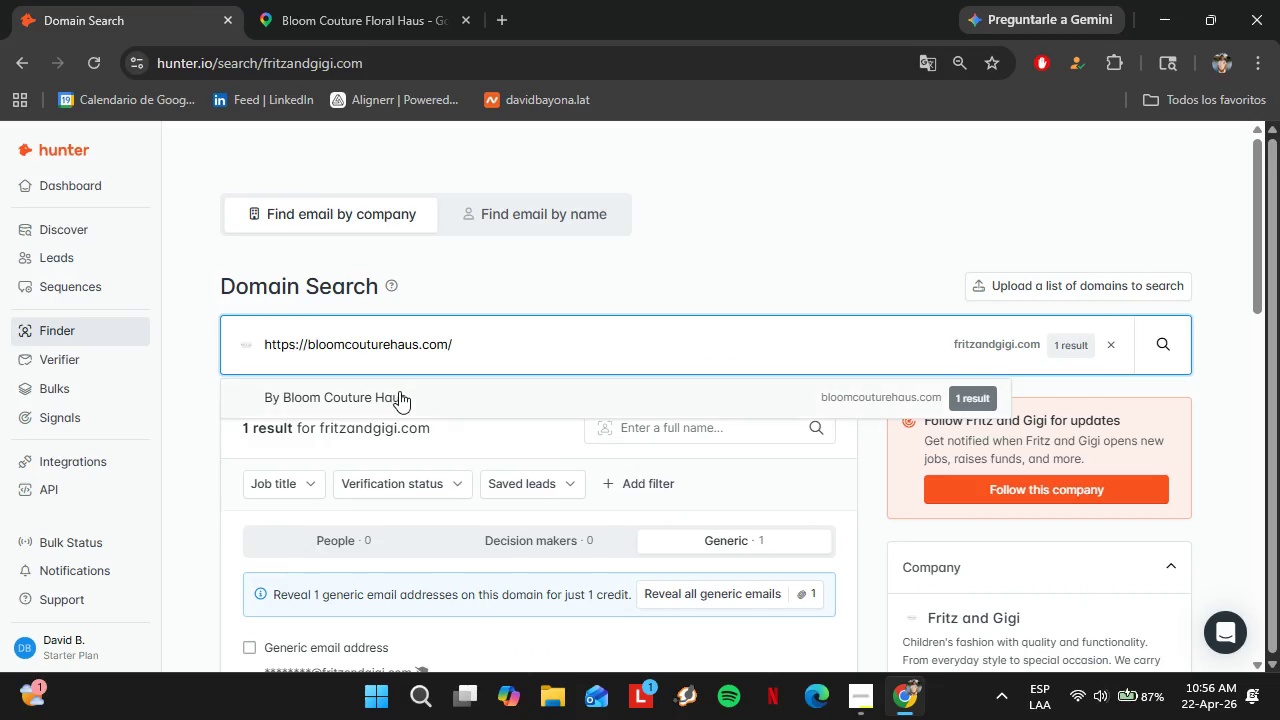 
left_click([399, 391])
 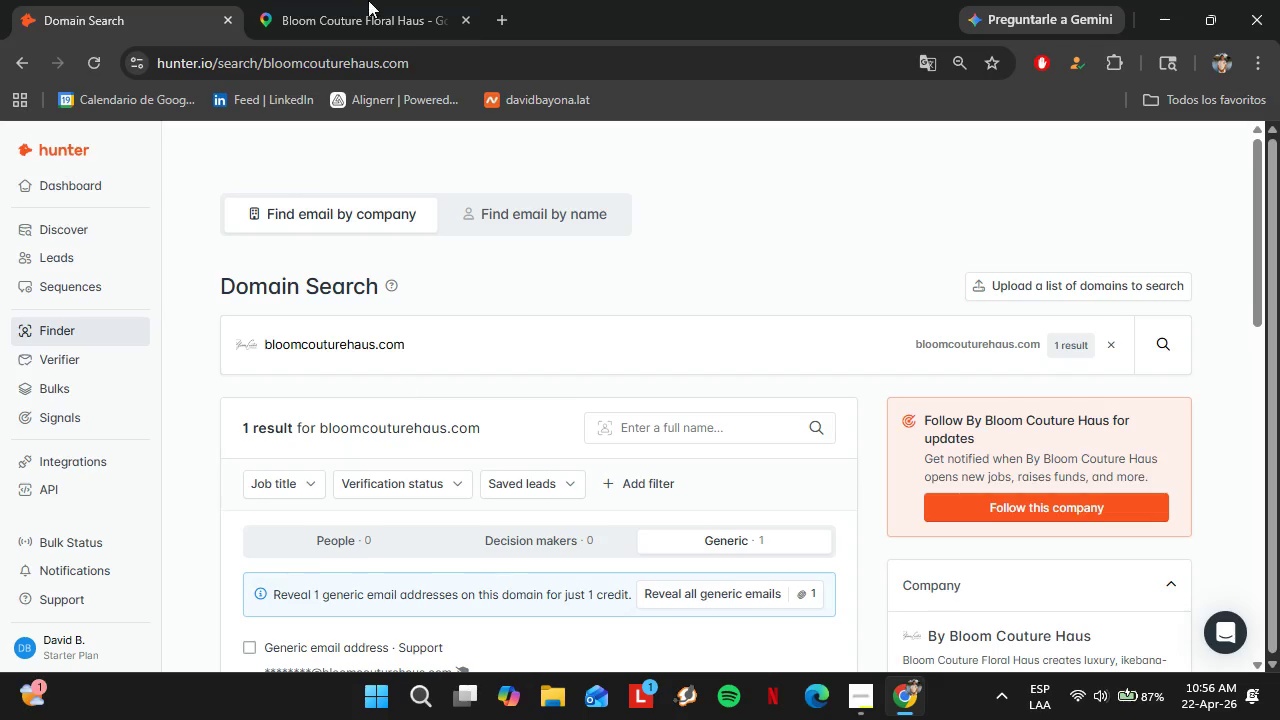 
left_click([359, 0])
 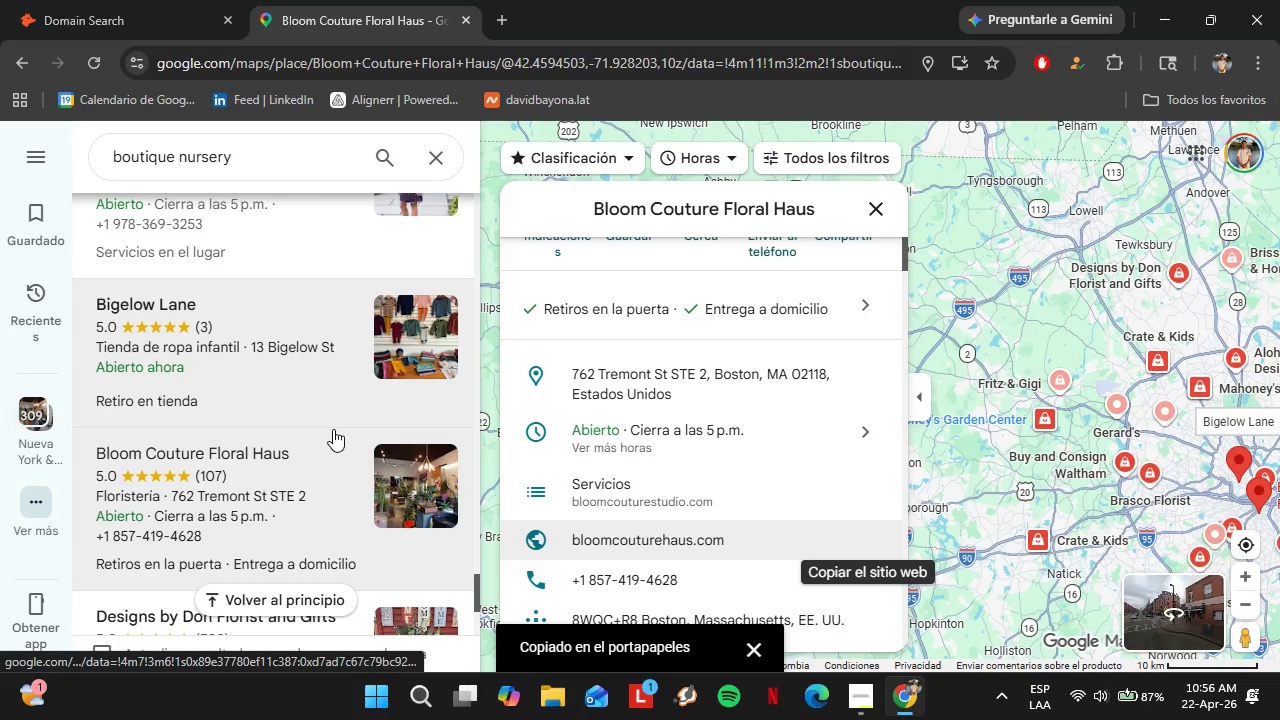 
scroll: coordinate [330, 452], scroll_direction: down, amount: 2.0
 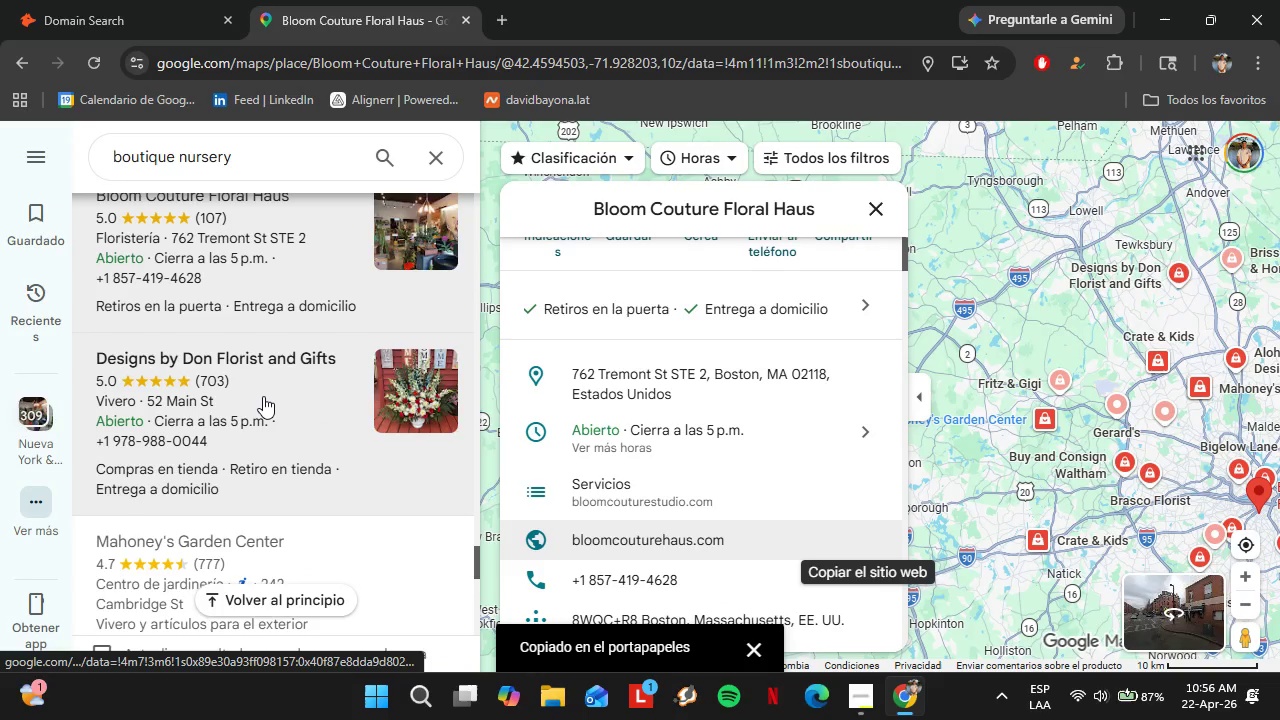 
left_click([263, 396])
 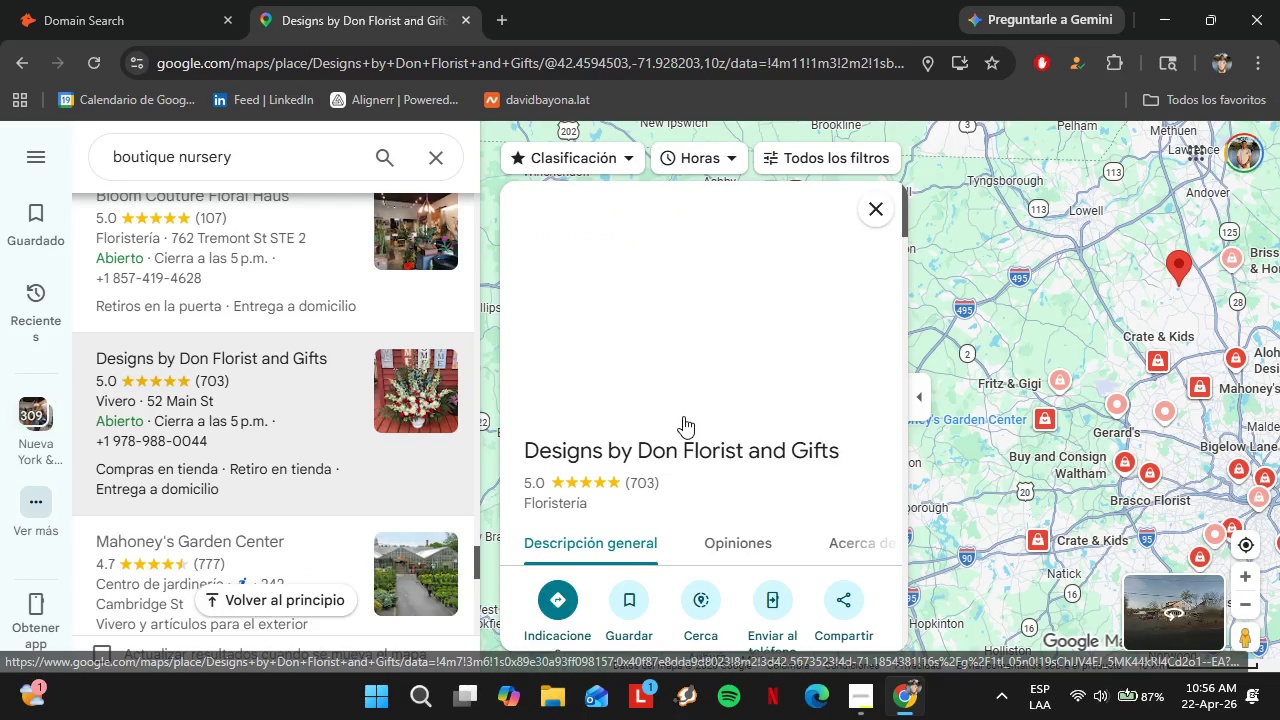 
wait(6.0)
 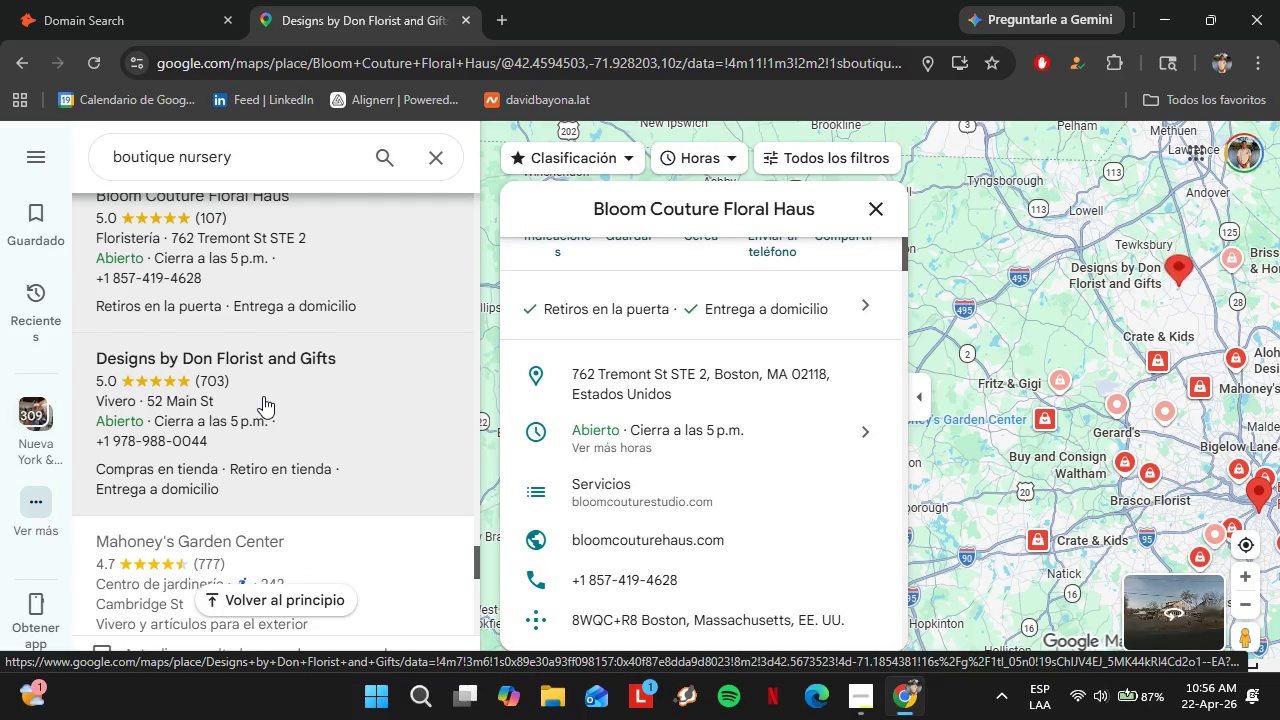 
scroll: coordinate [669, 401], scroll_direction: down, amount: 2.0
 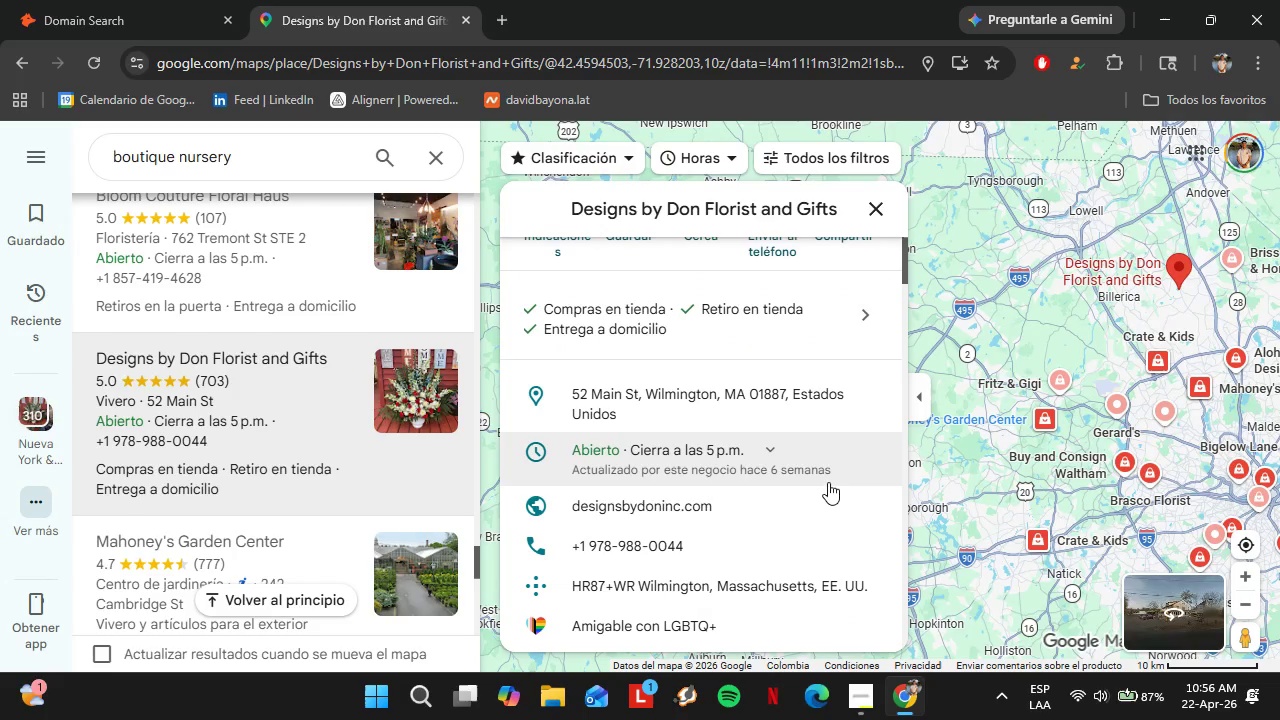 
left_click([866, 501])
 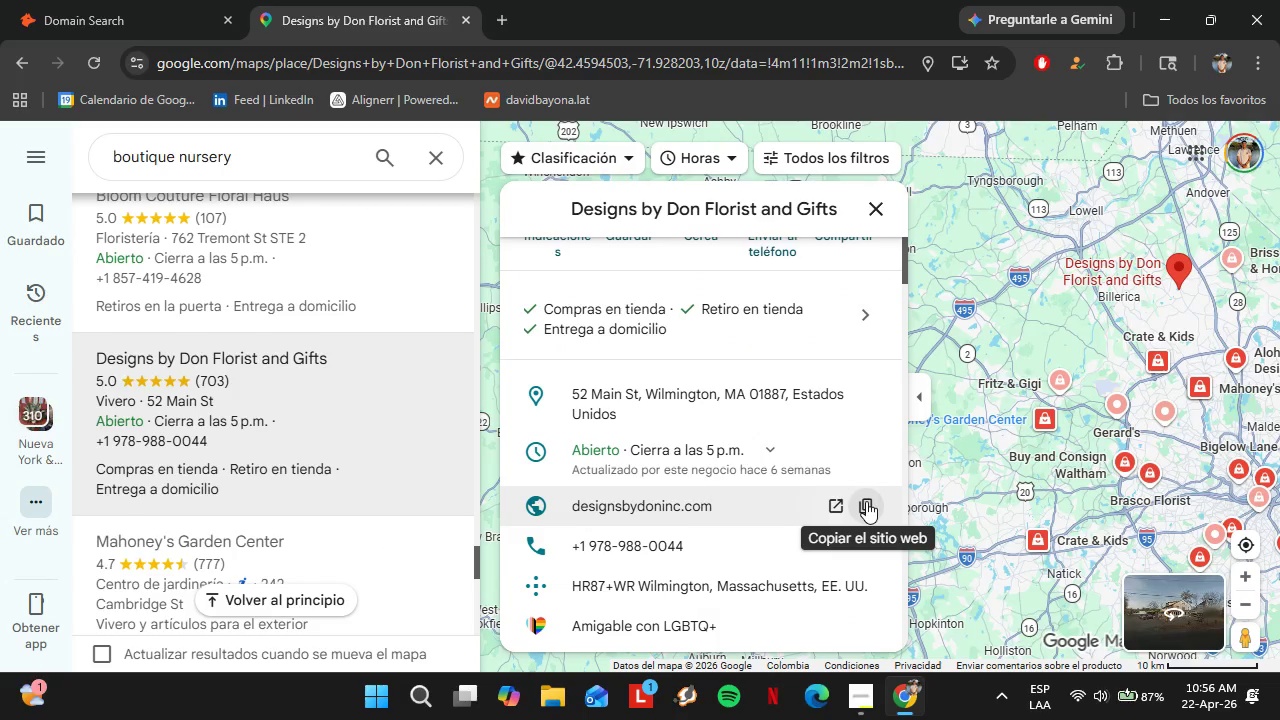 
left_click([167, 0])
 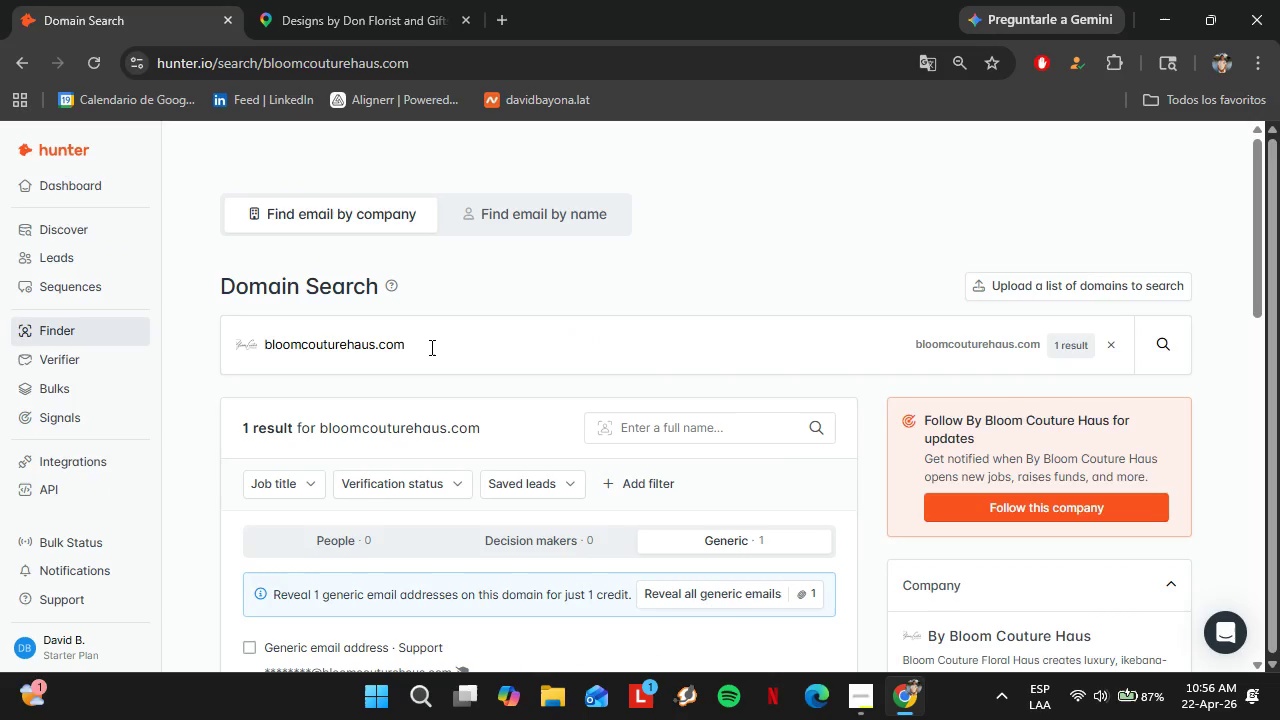 
left_click_drag(start_coordinate=[430, 347], to_coordinate=[211, 325])
 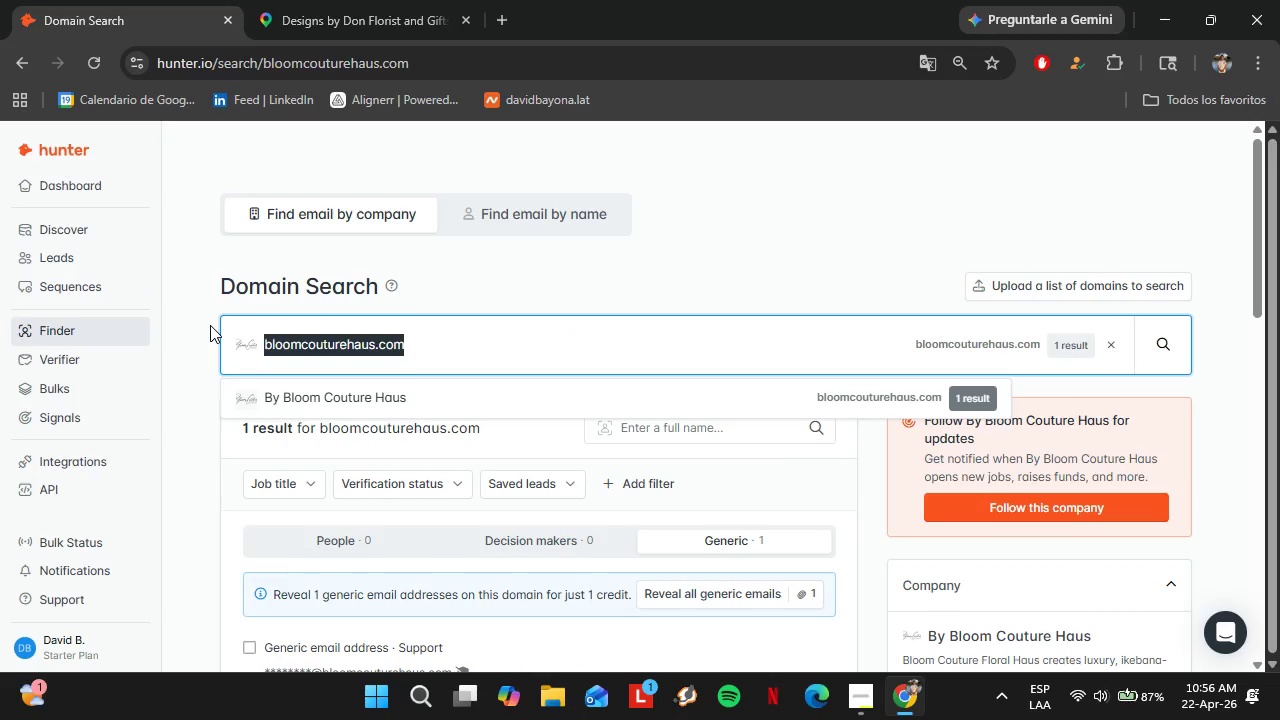 
key(Control+V)
 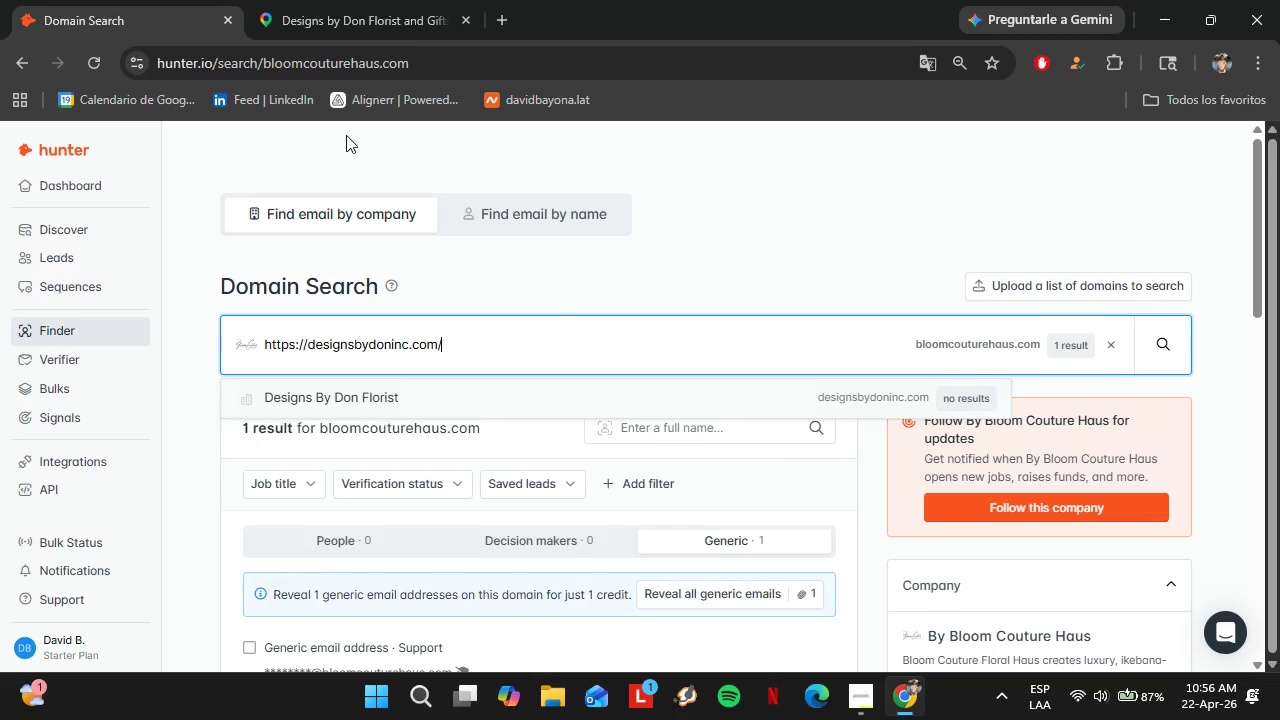 
left_click([329, 12])
 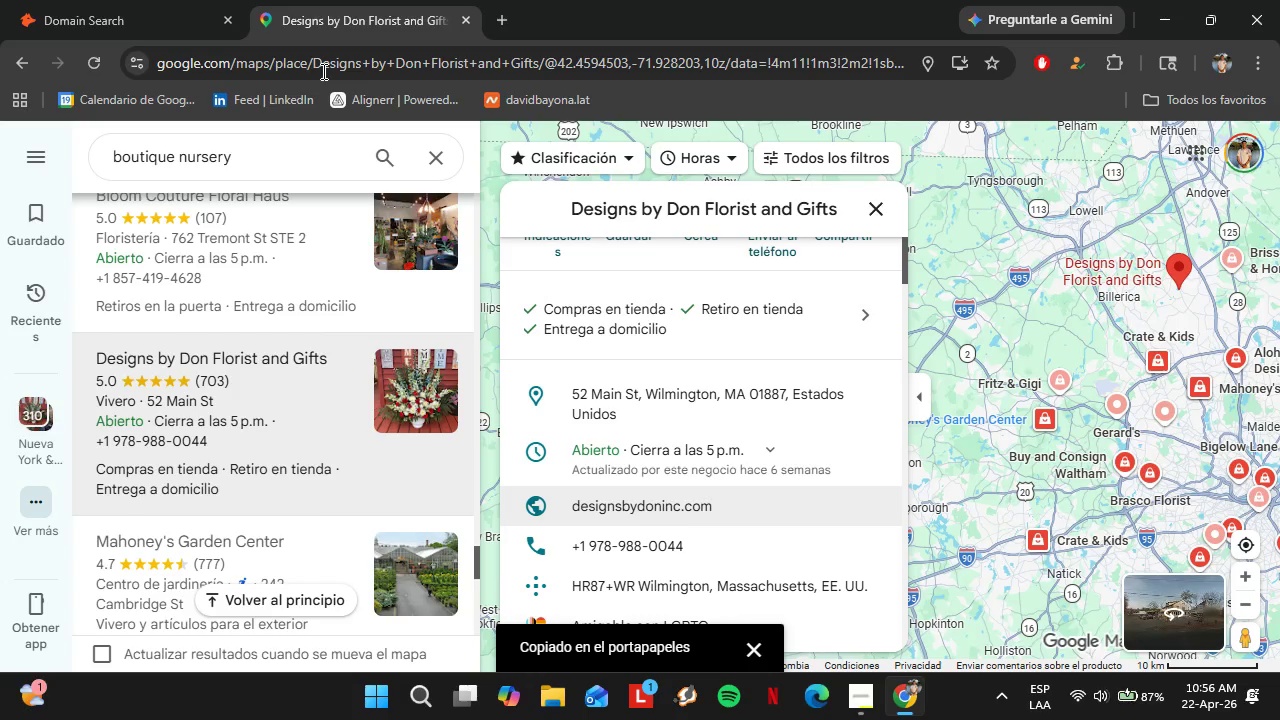 
scroll: coordinate [346, 439], scroll_direction: down, amount: 3.0
 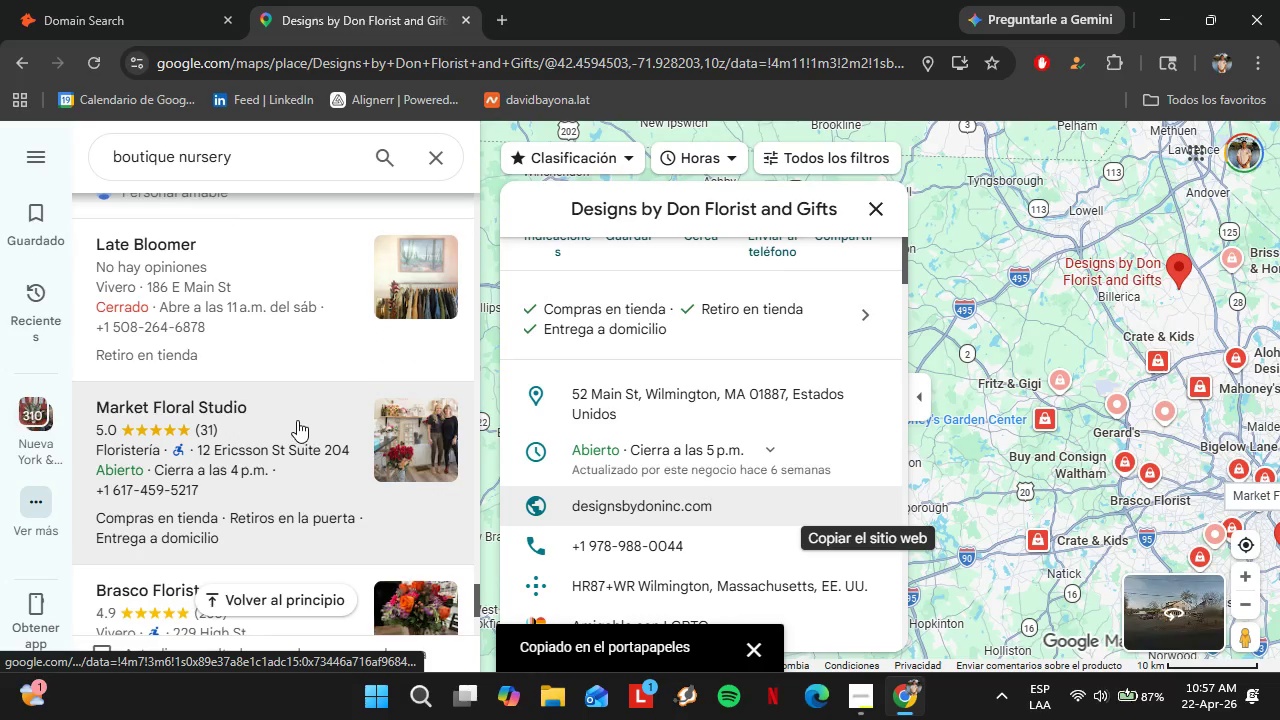 
left_click([297, 420])
 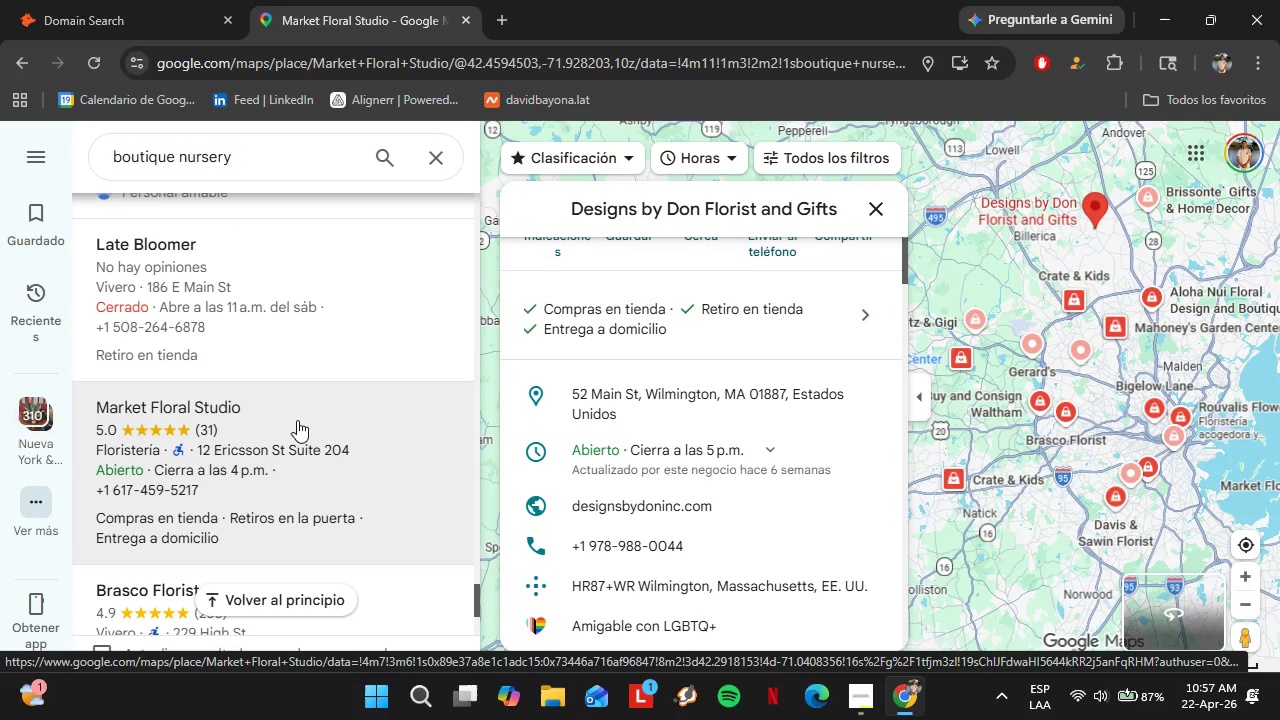 
mouse_move([613, 377])
 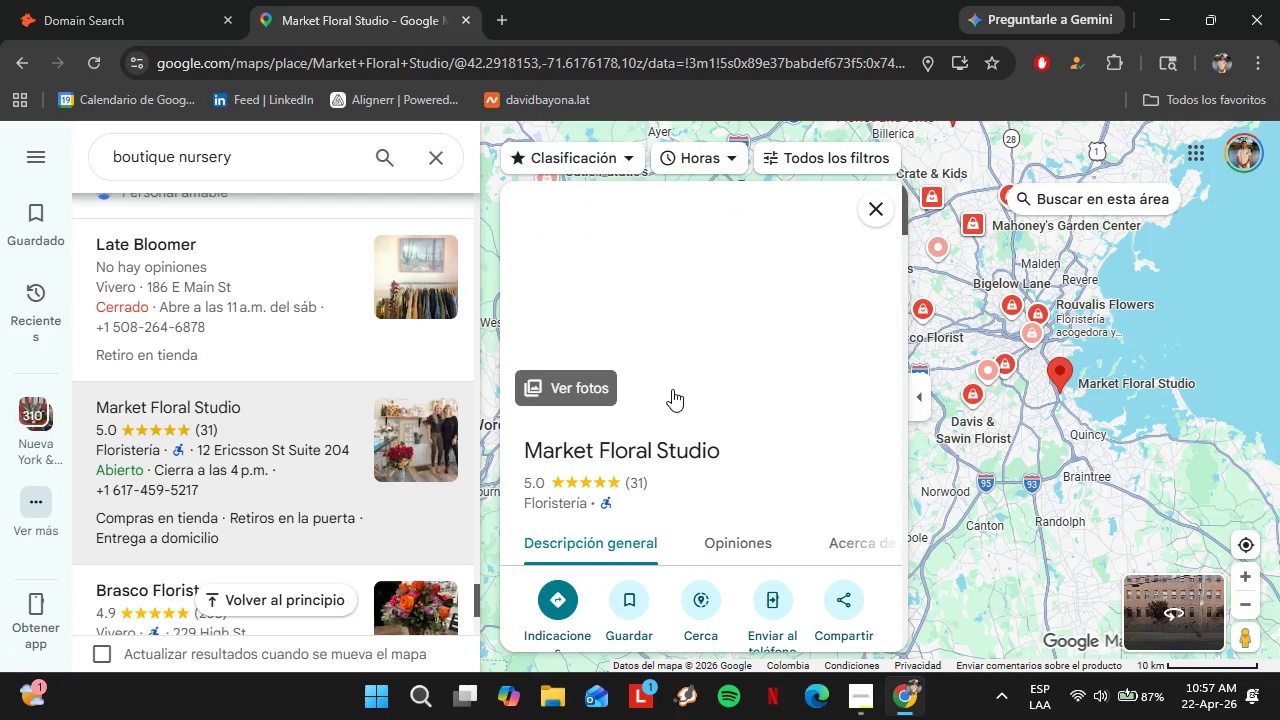 
scroll: coordinate [699, 403], scroll_direction: down, amount: 4.0
 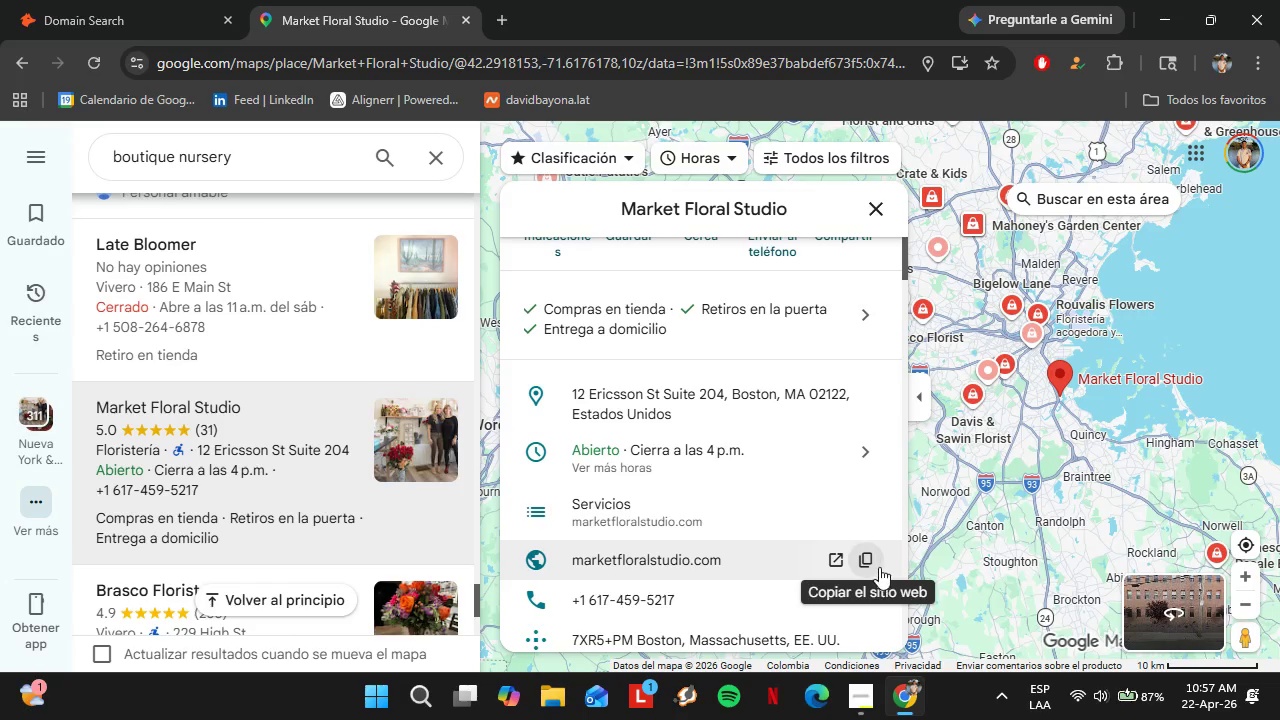 
left_click([873, 563])
 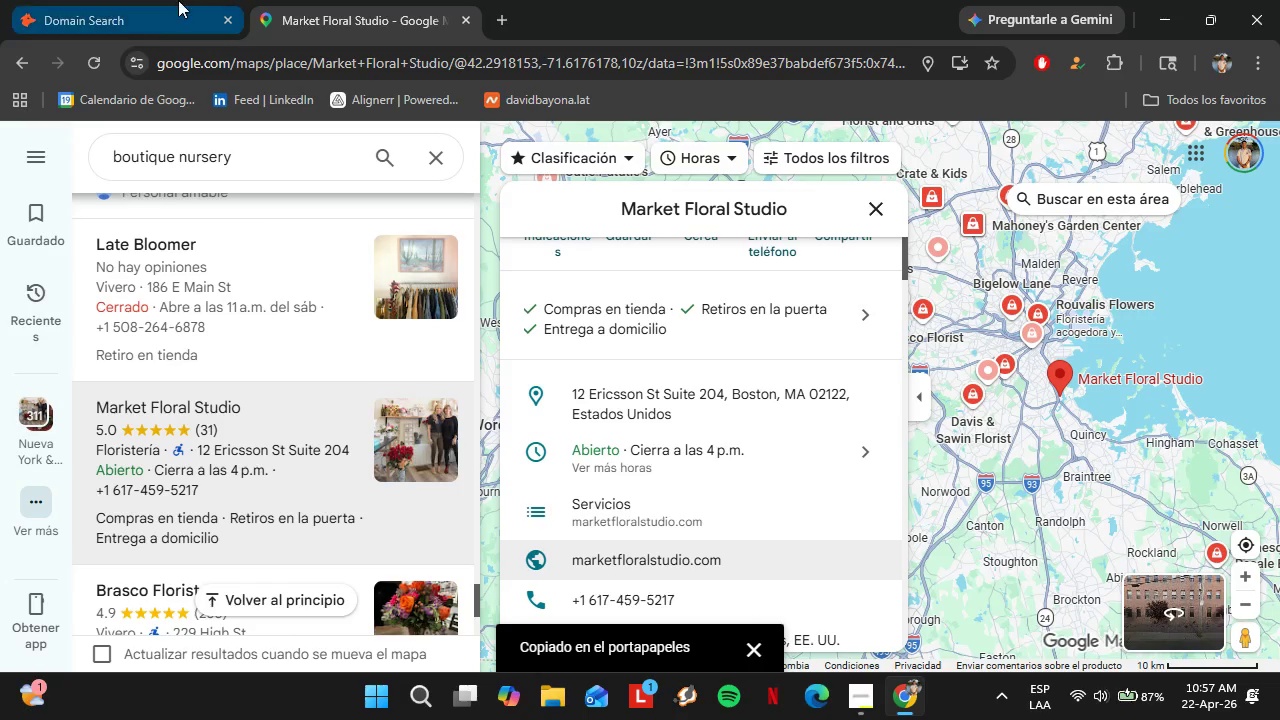 
left_click([178, 0])
 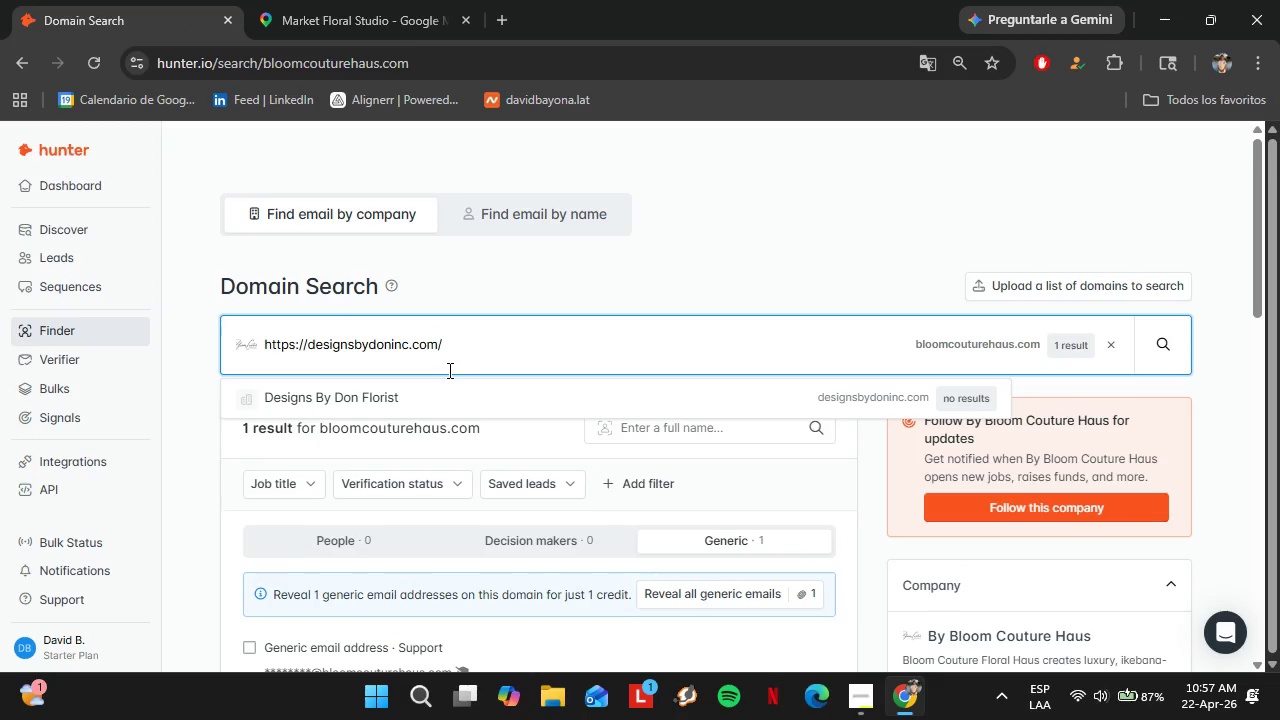 
left_click_drag(start_coordinate=[448, 369], to_coordinate=[256, 358])
 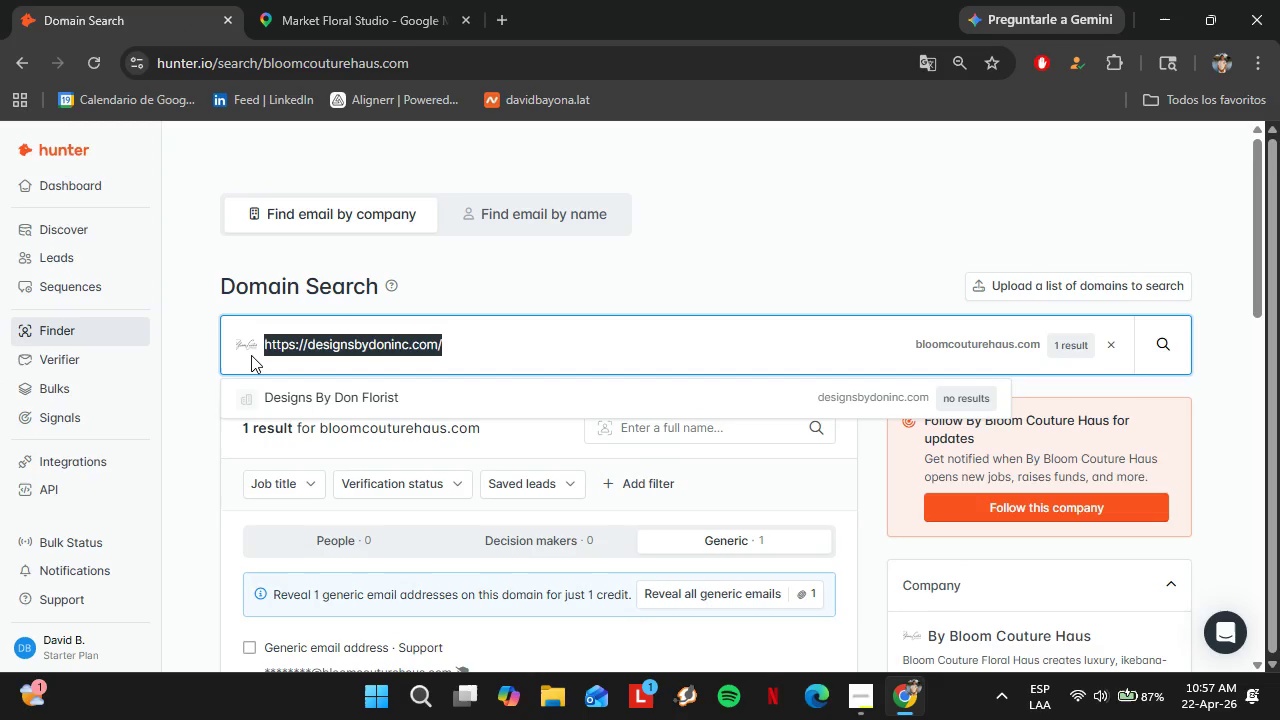 
key(Control+V)
 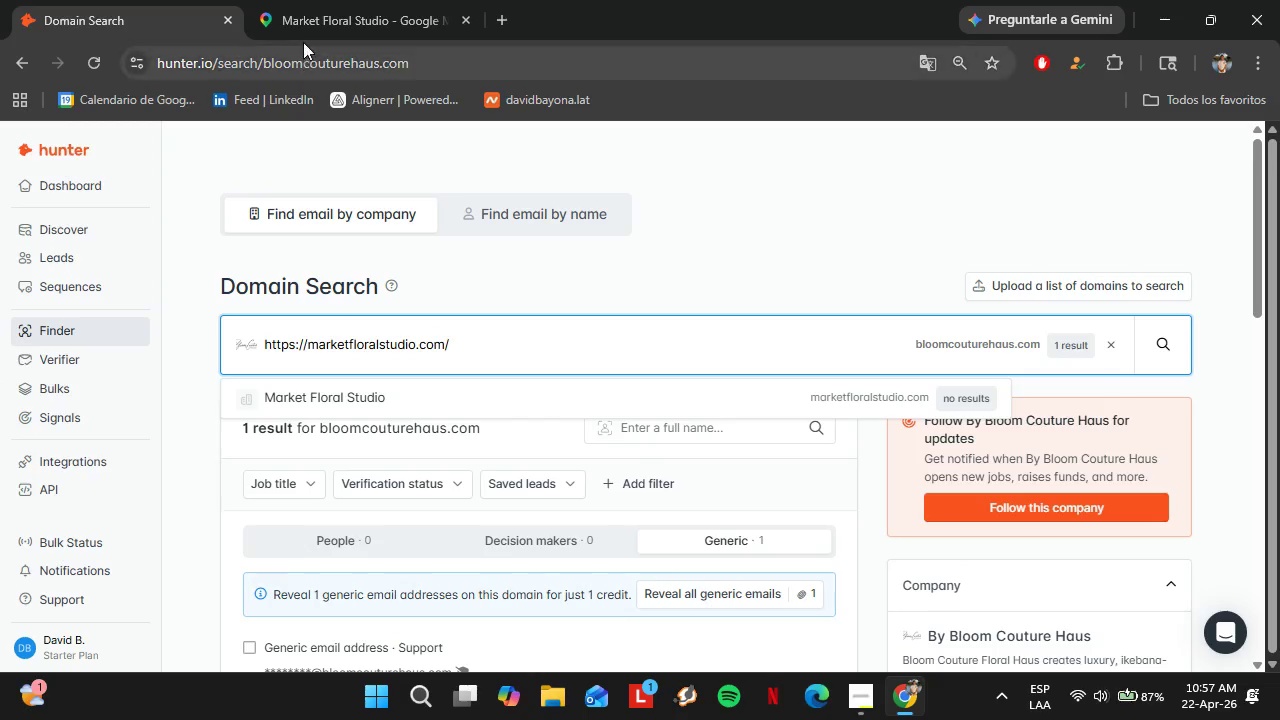 
left_click([306, 31])
 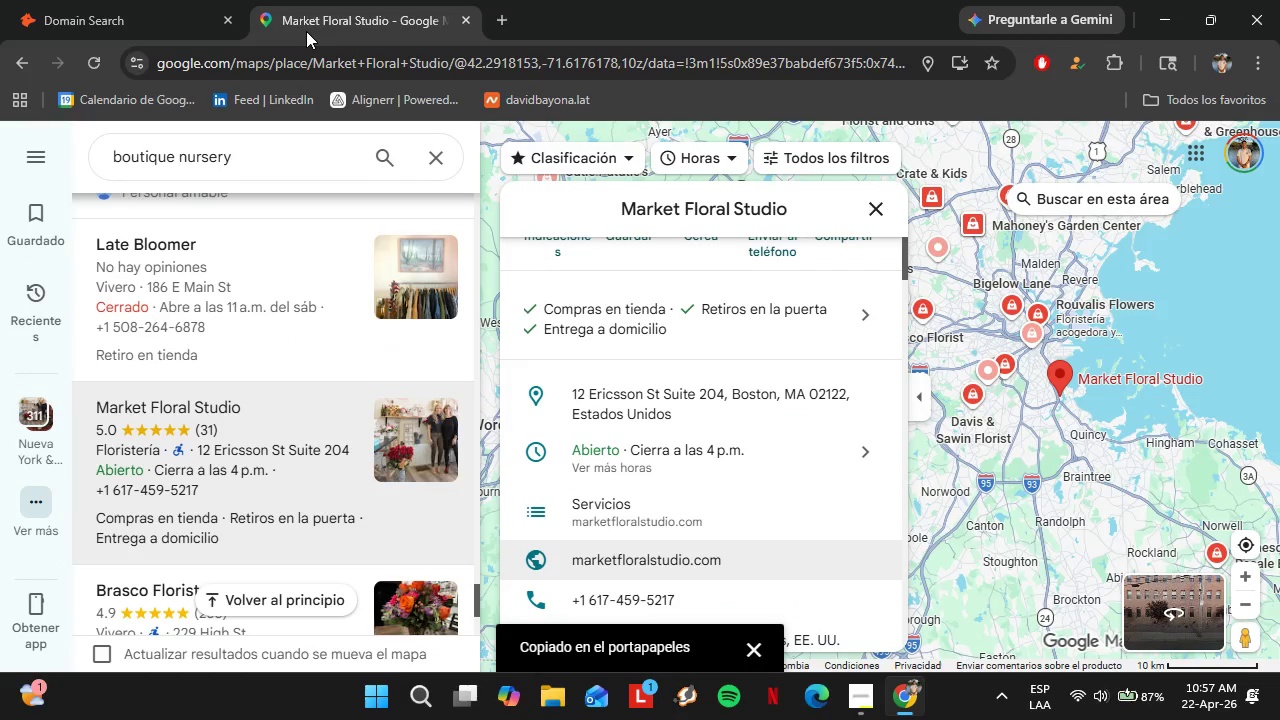 
scroll: coordinate [295, 327], scroll_direction: down, amount: 2.0
 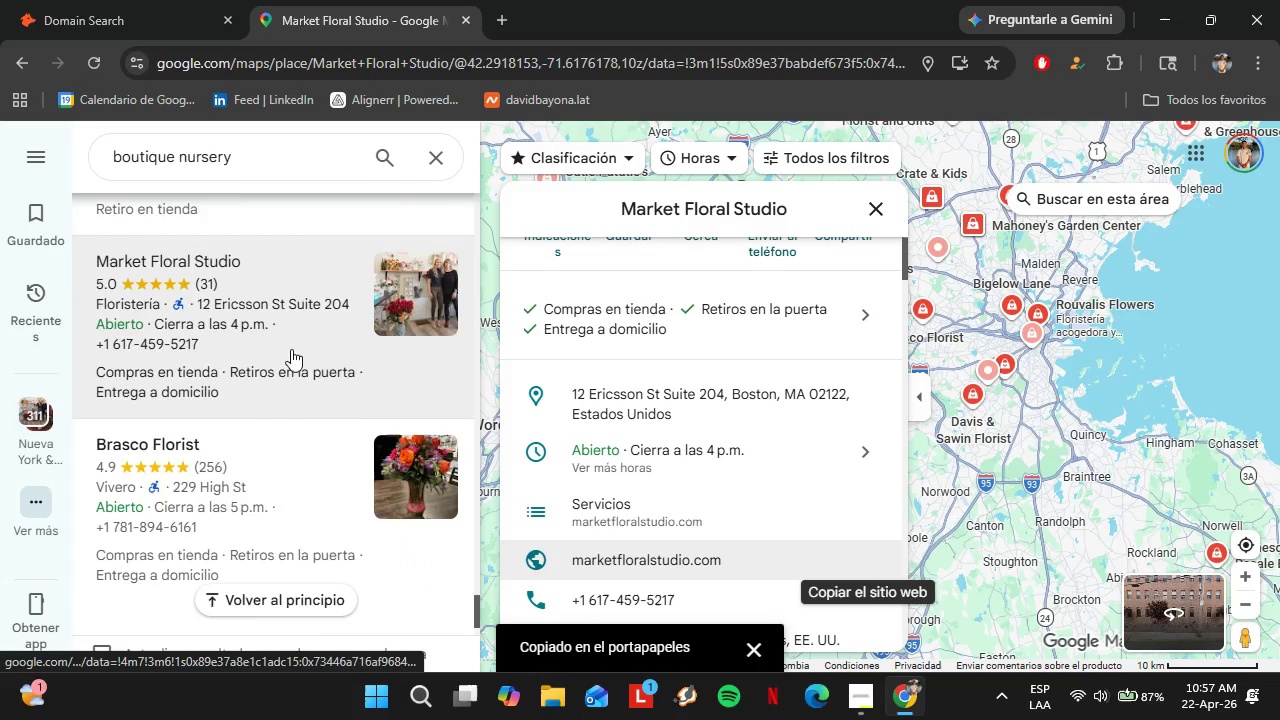 
left_click([279, 401])
 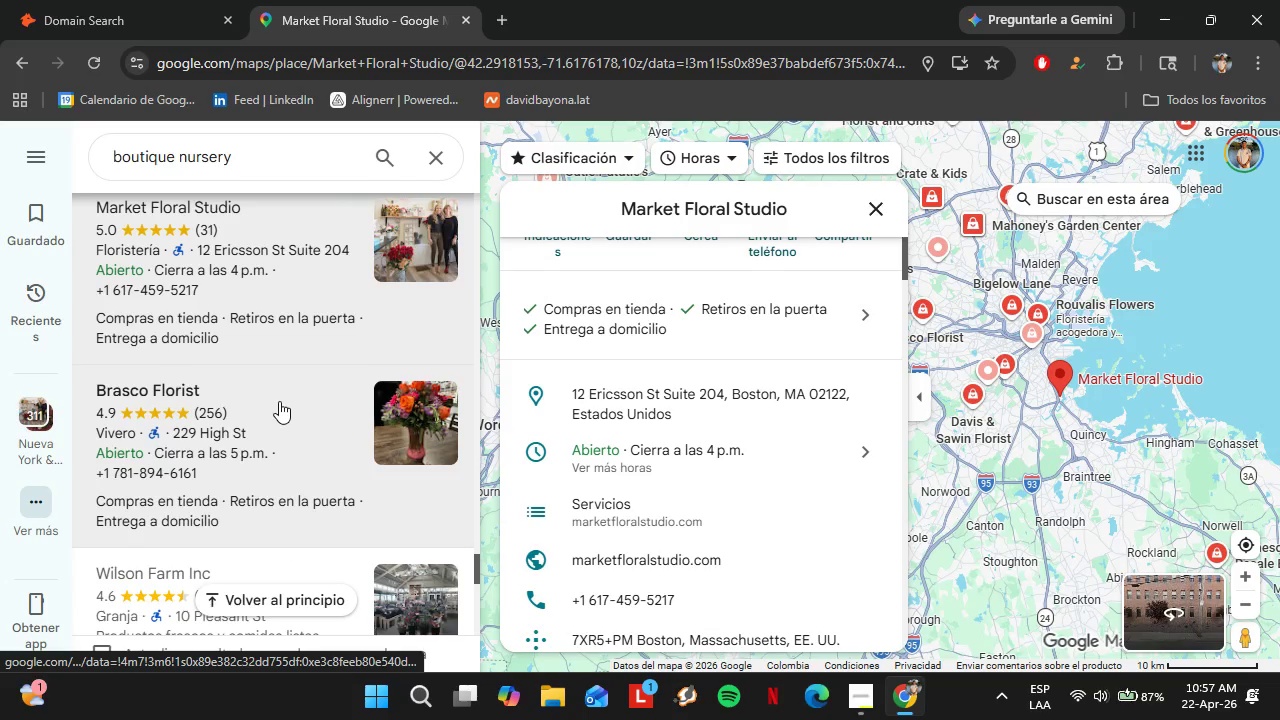 
mouse_move([694, 422])
 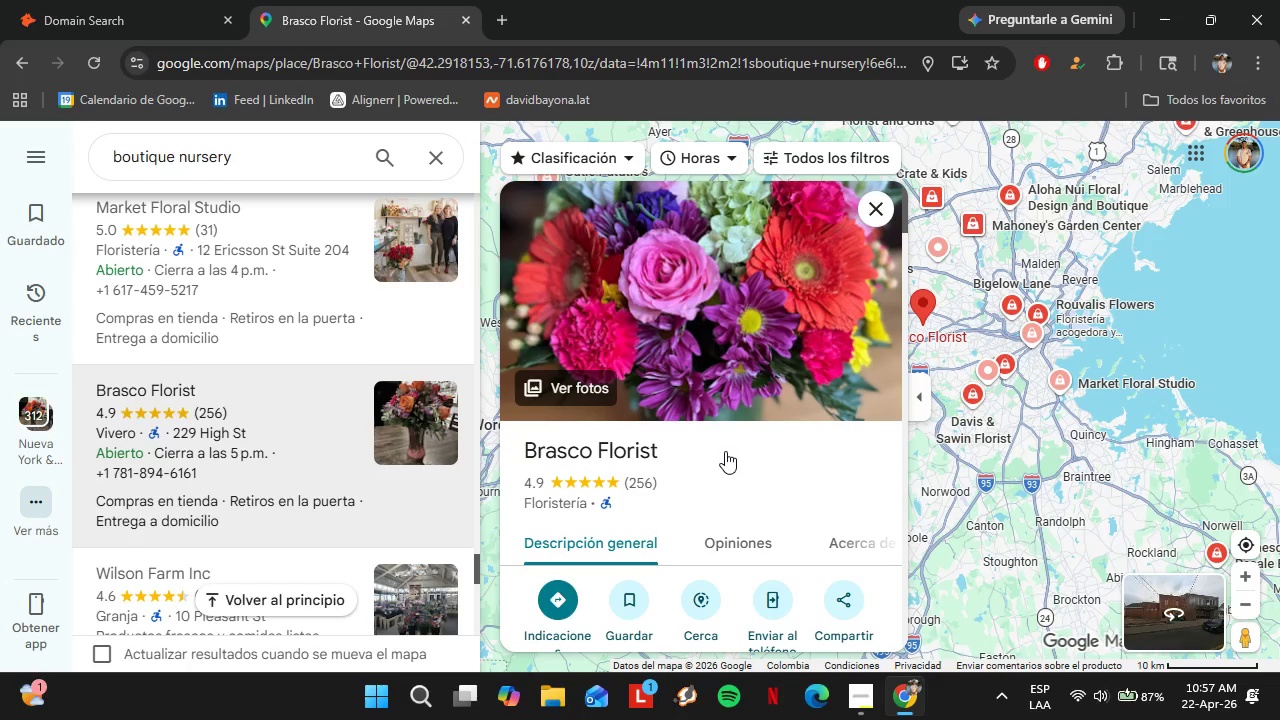 
scroll: coordinate [740, 465], scroll_direction: down, amount: 4.0
 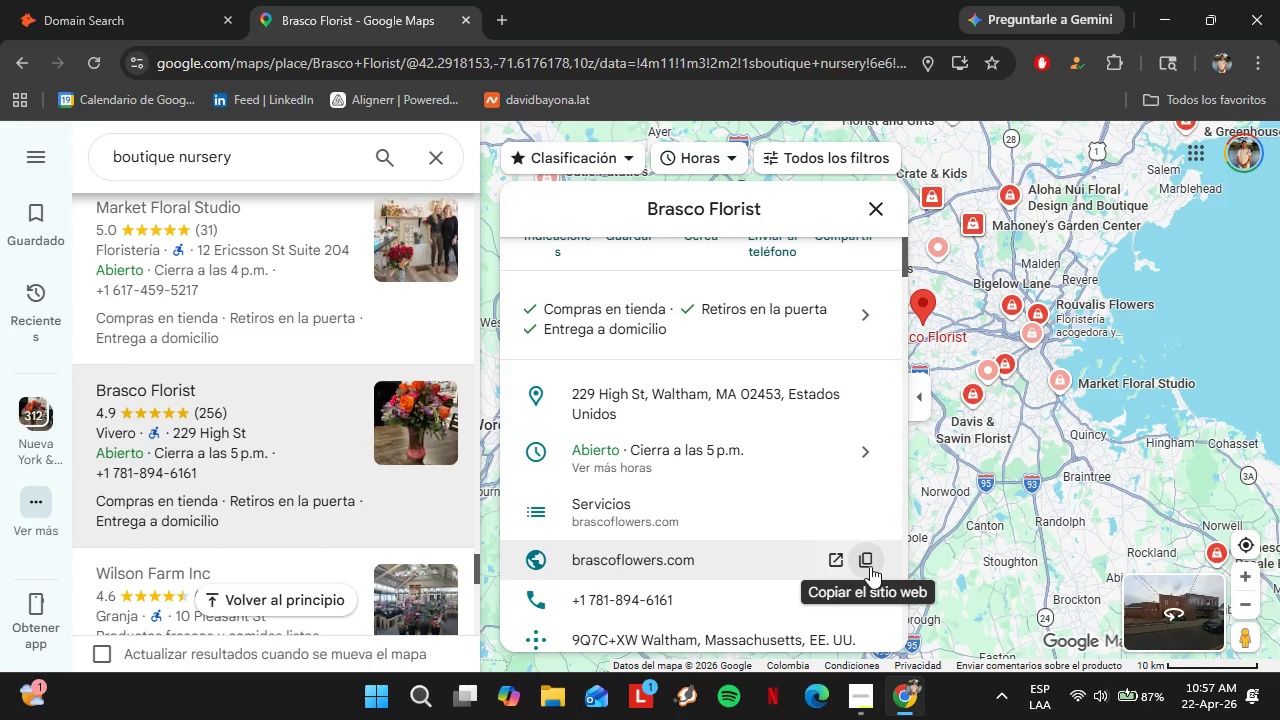 
left_click([869, 566])
 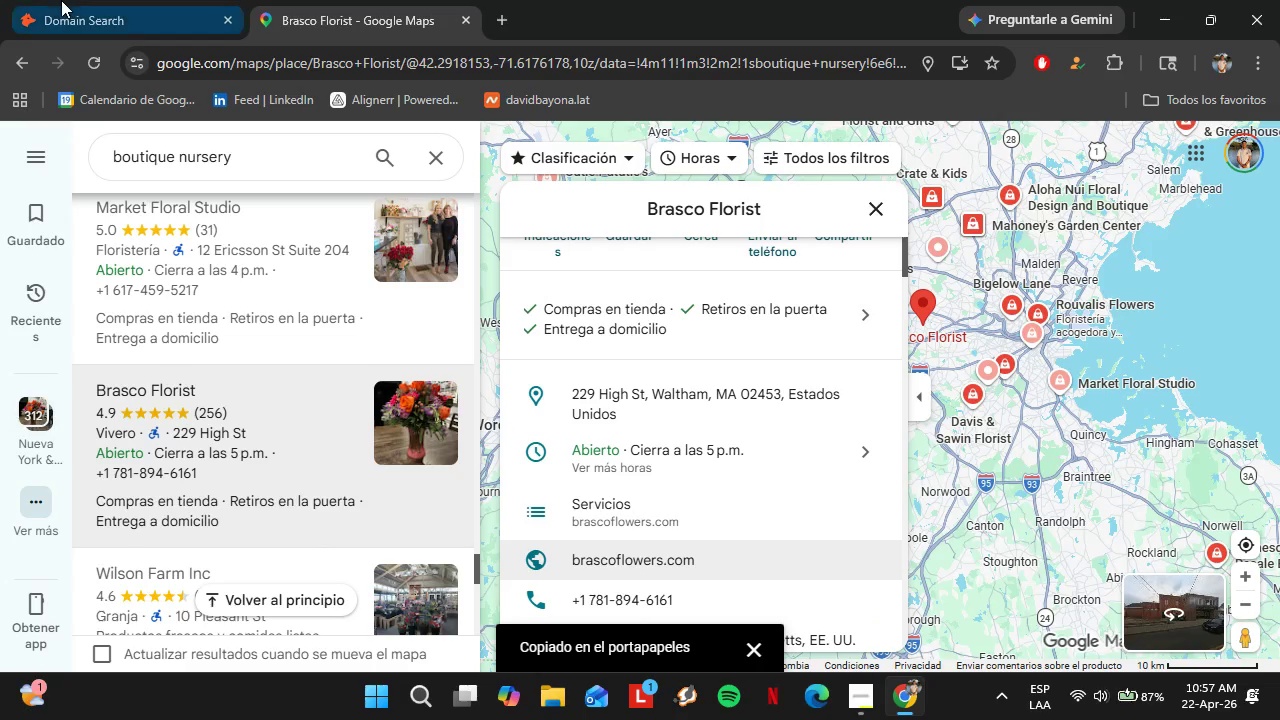 
left_click([60, 0])
 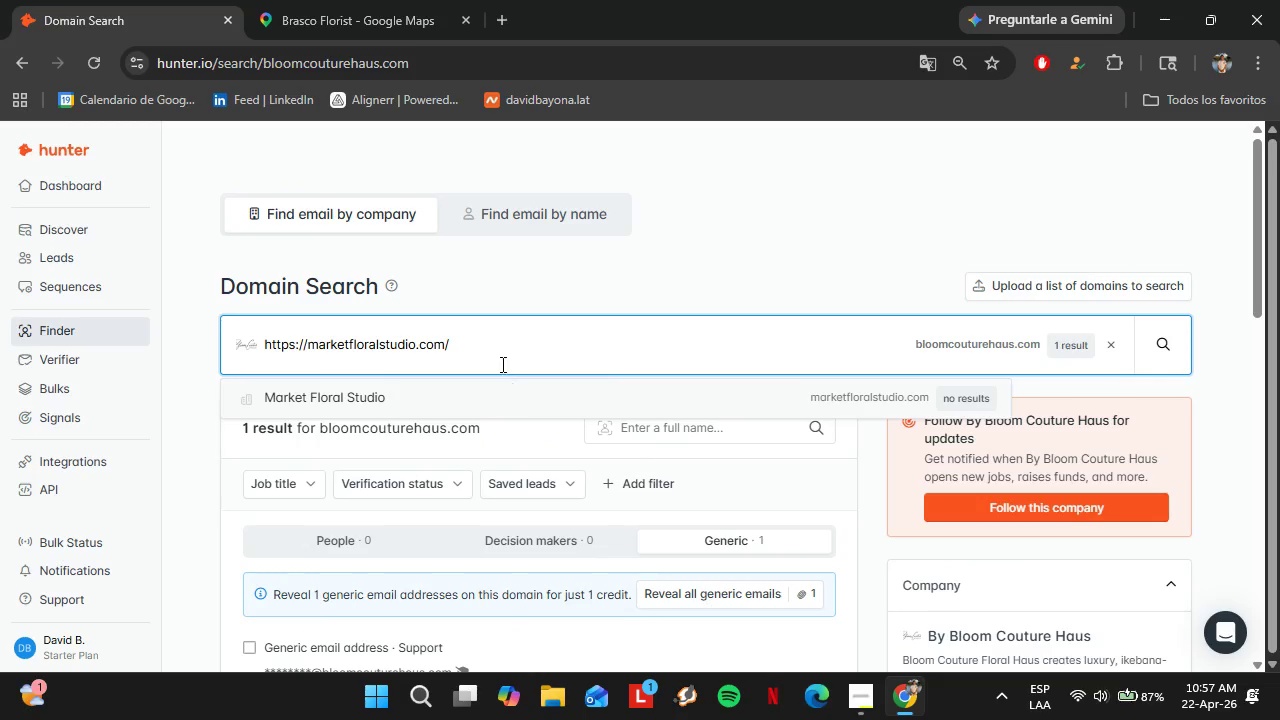 
left_click_drag(start_coordinate=[497, 356], to_coordinate=[258, 349])
 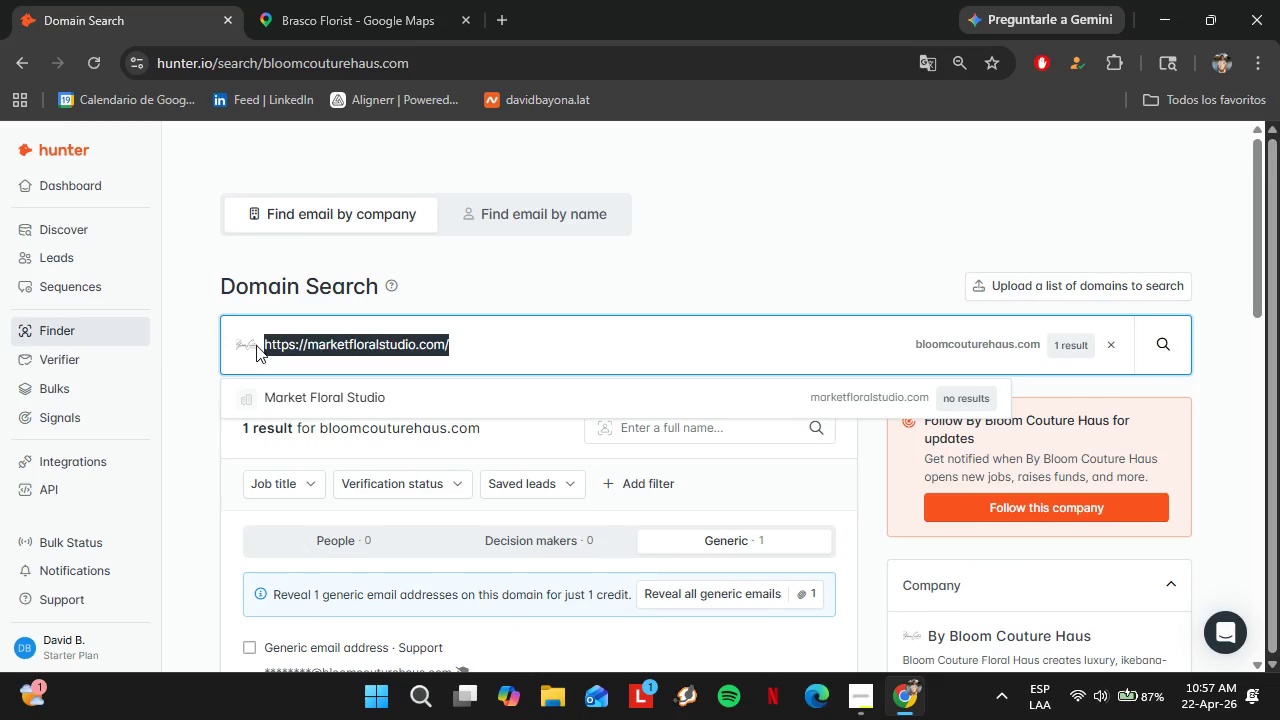 
key(Control+V)
 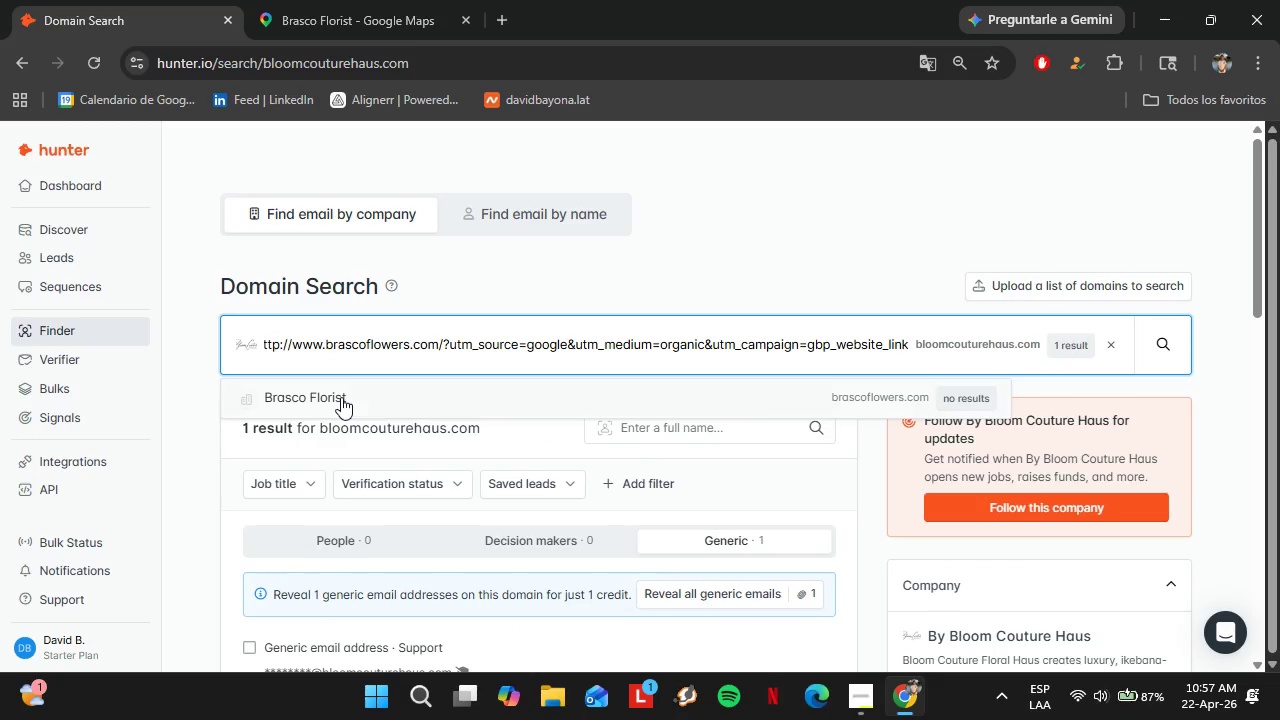 
left_click([341, 397])
 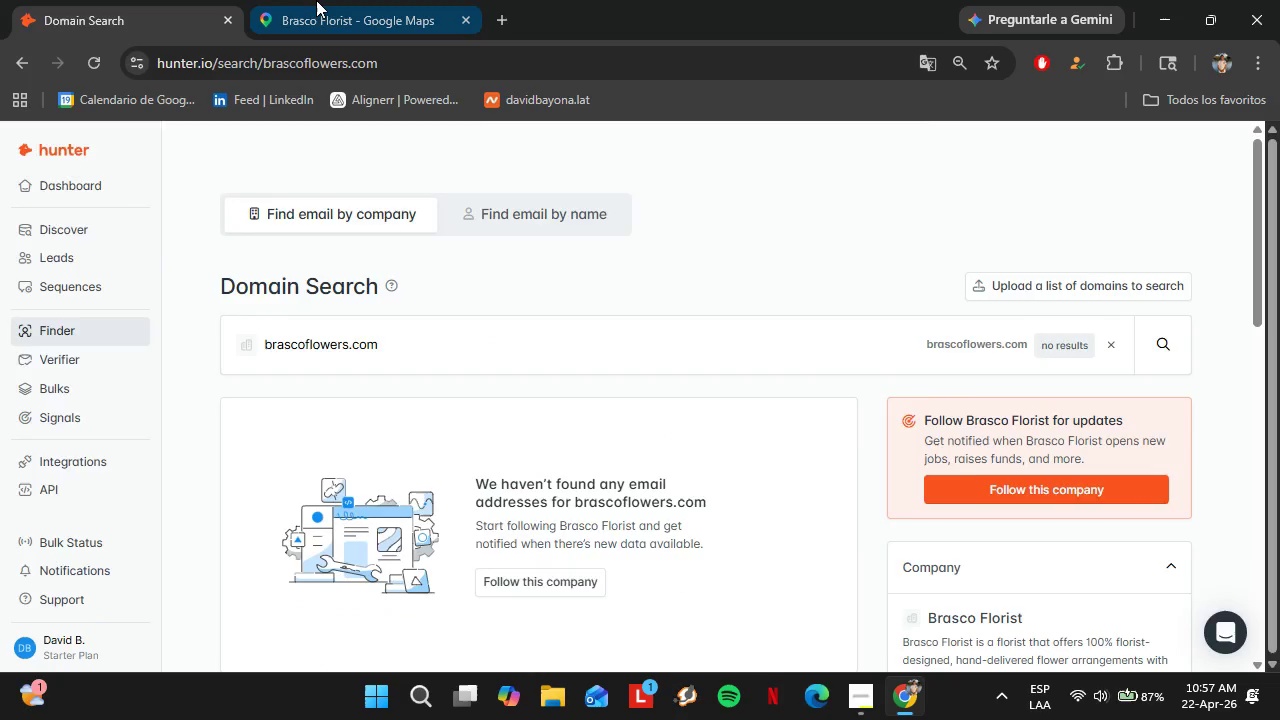 
left_click([317, 0])
 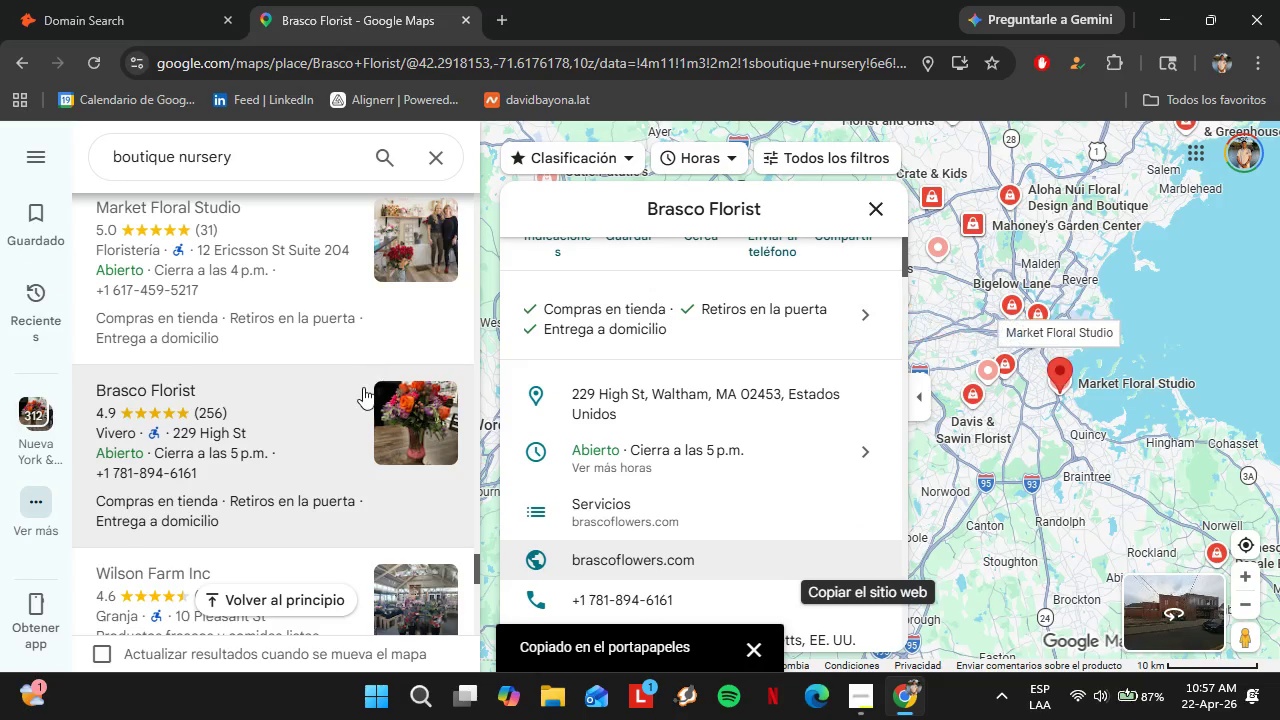 
scroll: coordinate [352, 376], scroll_direction: down, amount: 3.0
 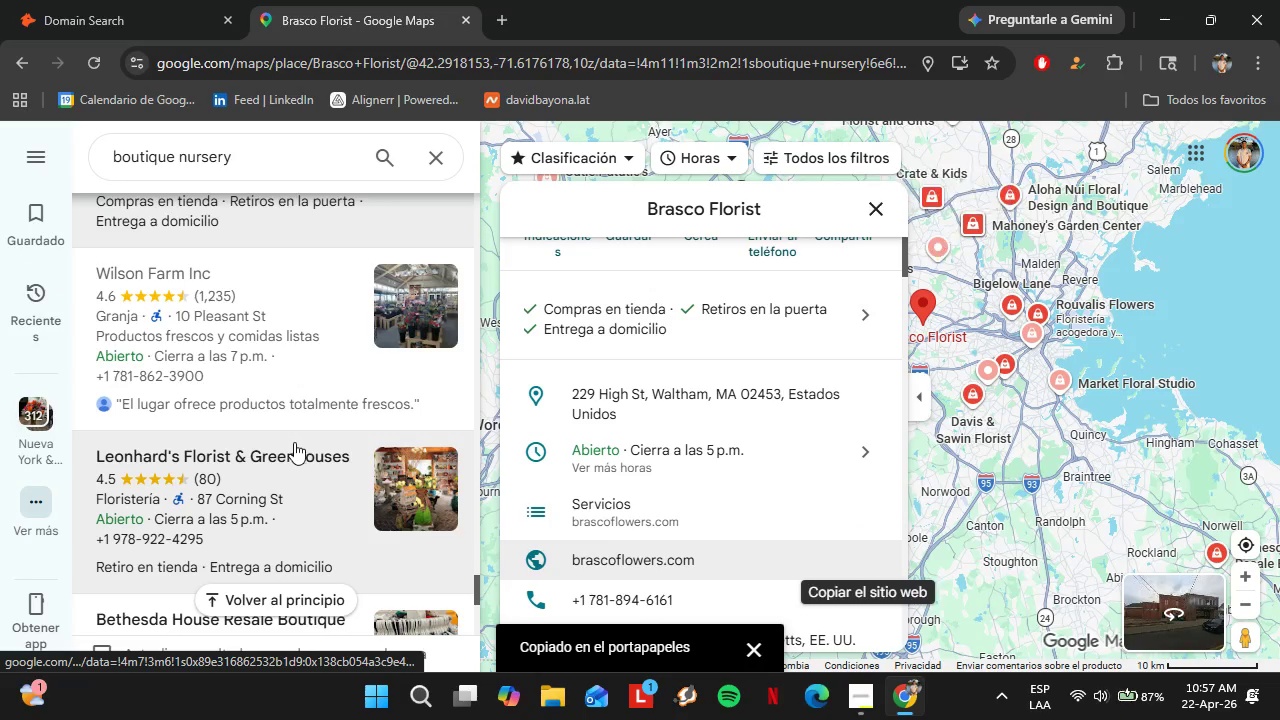 
left_click([294, 442])
 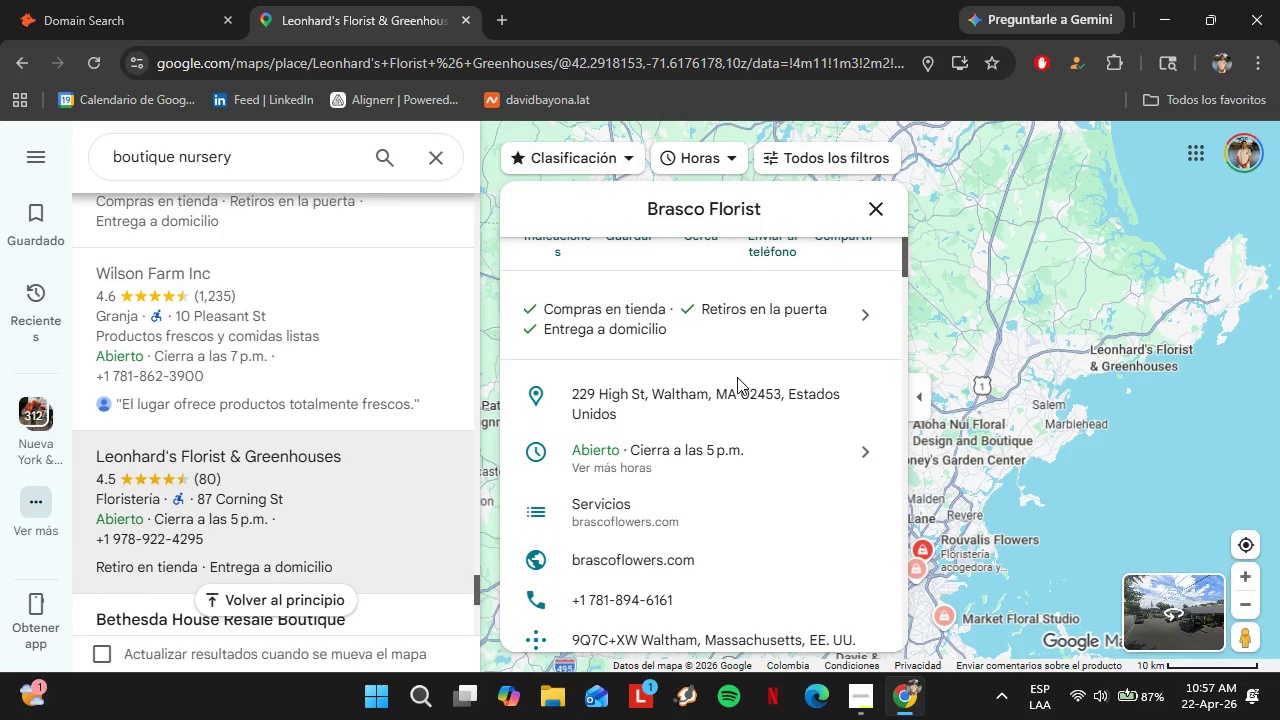 
scroll: coordinate [770, 456], scroll_direction: down, amount: 4.0
 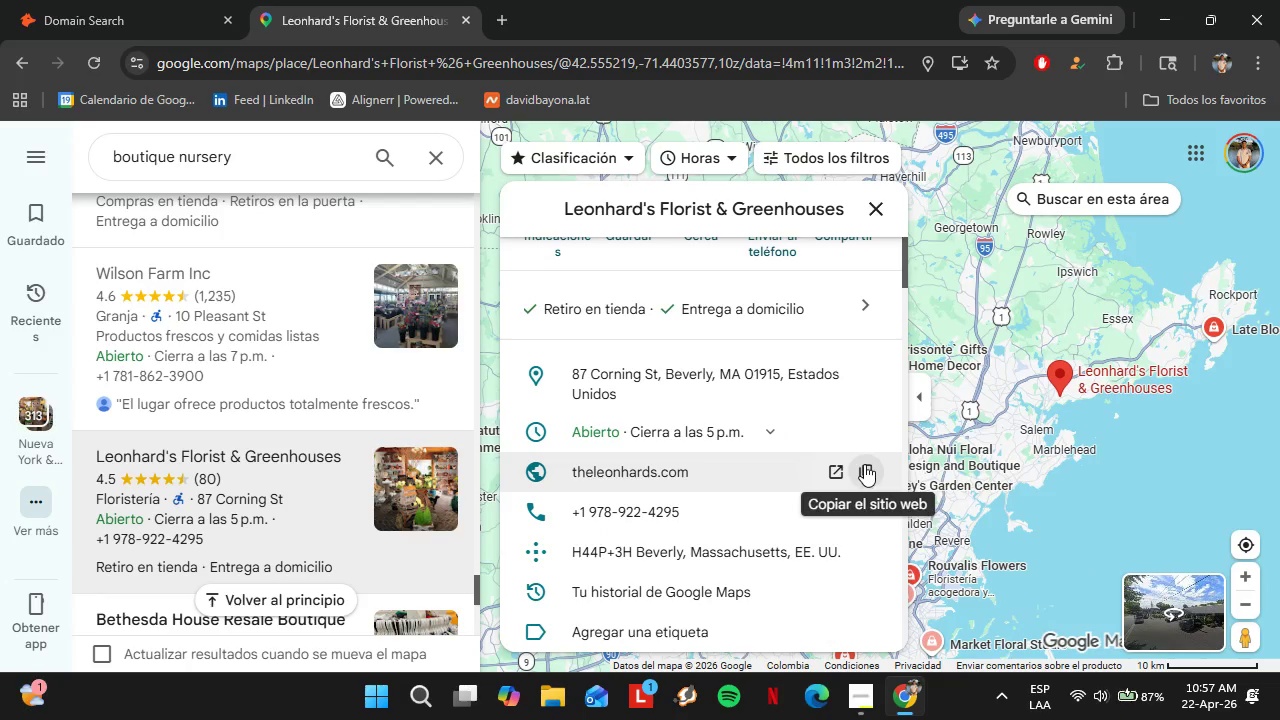 
left_click([864, 464])
 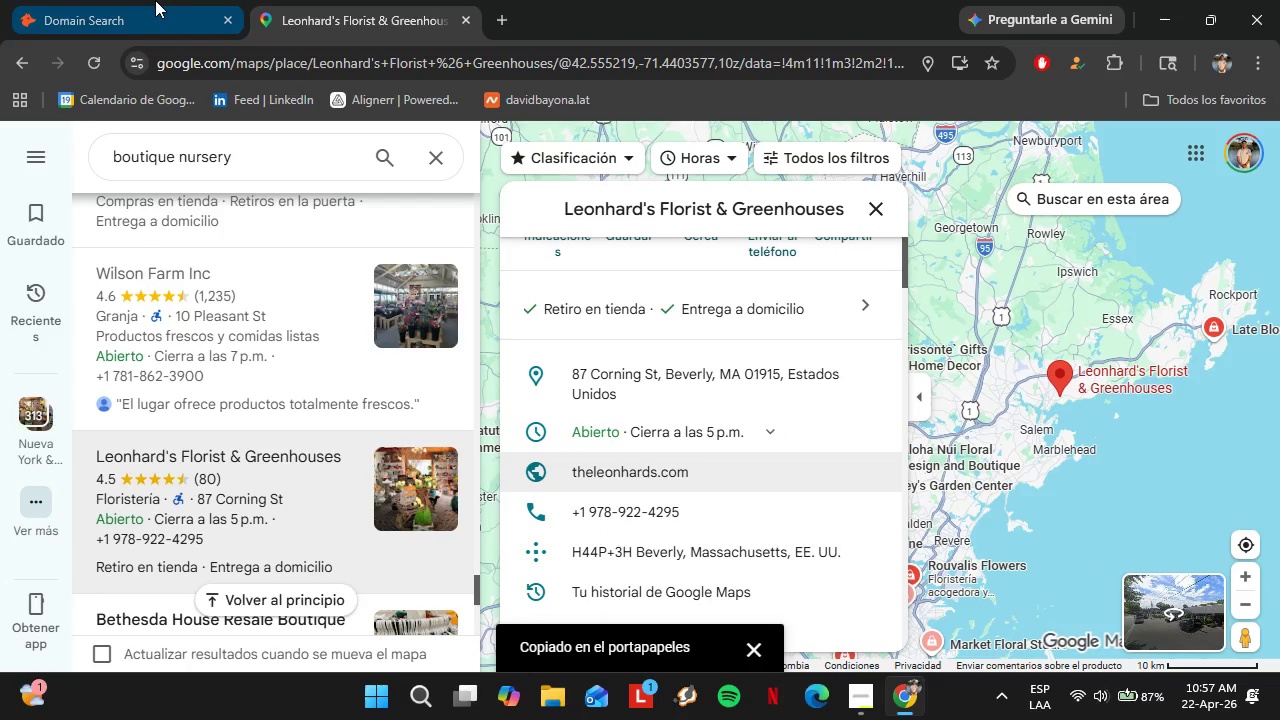 
left_click([121, 0])
 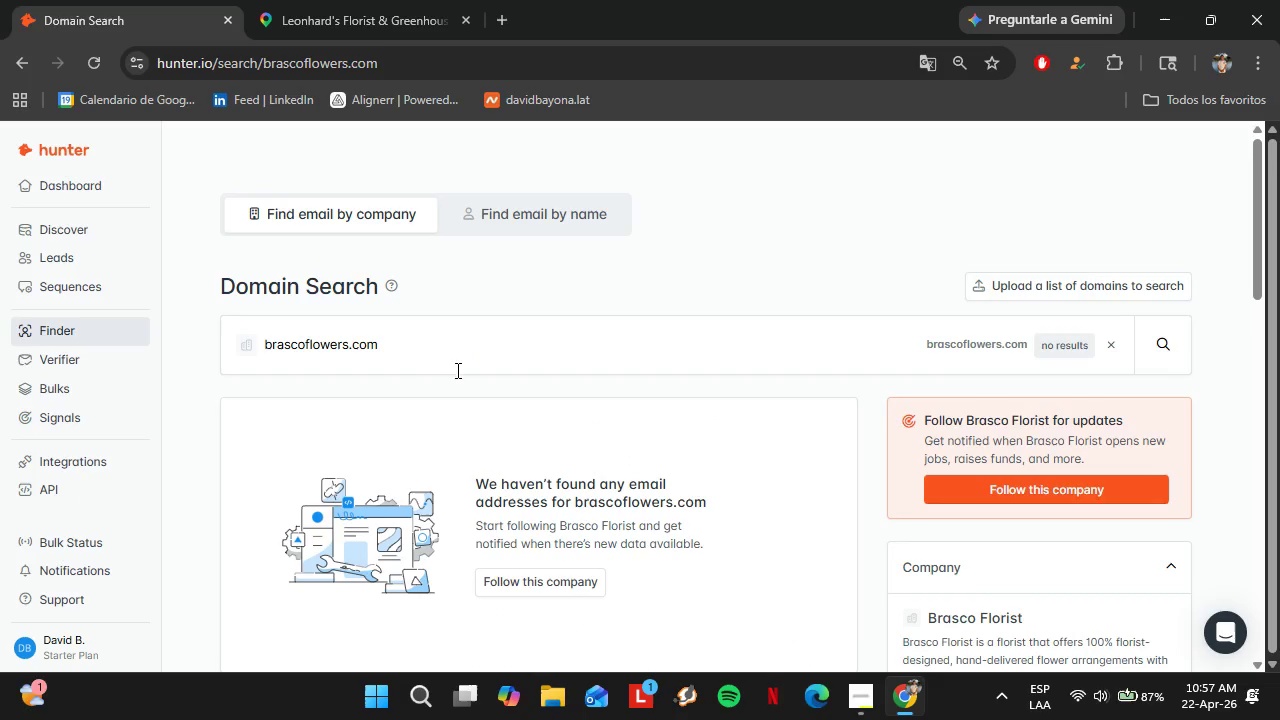 
left_click_drag(start_coordinate=[456, 370], to_coordinate=[218, 363])
 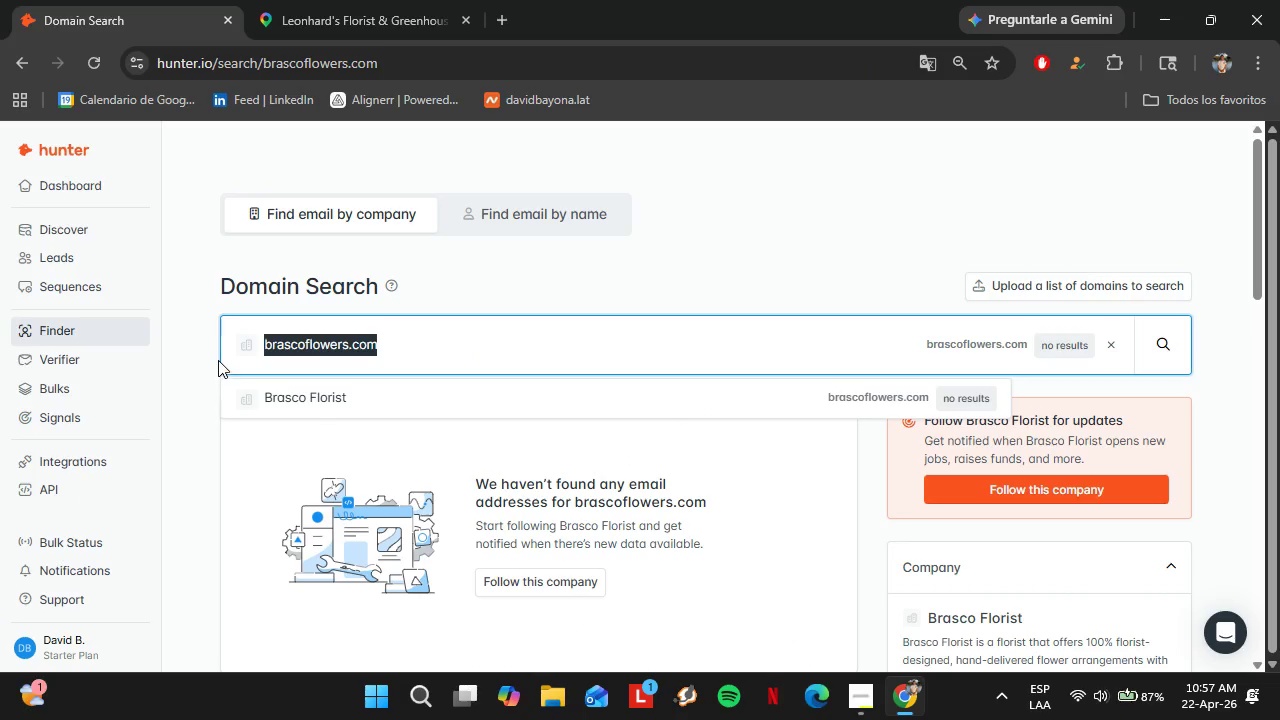 
key(Control+V)
 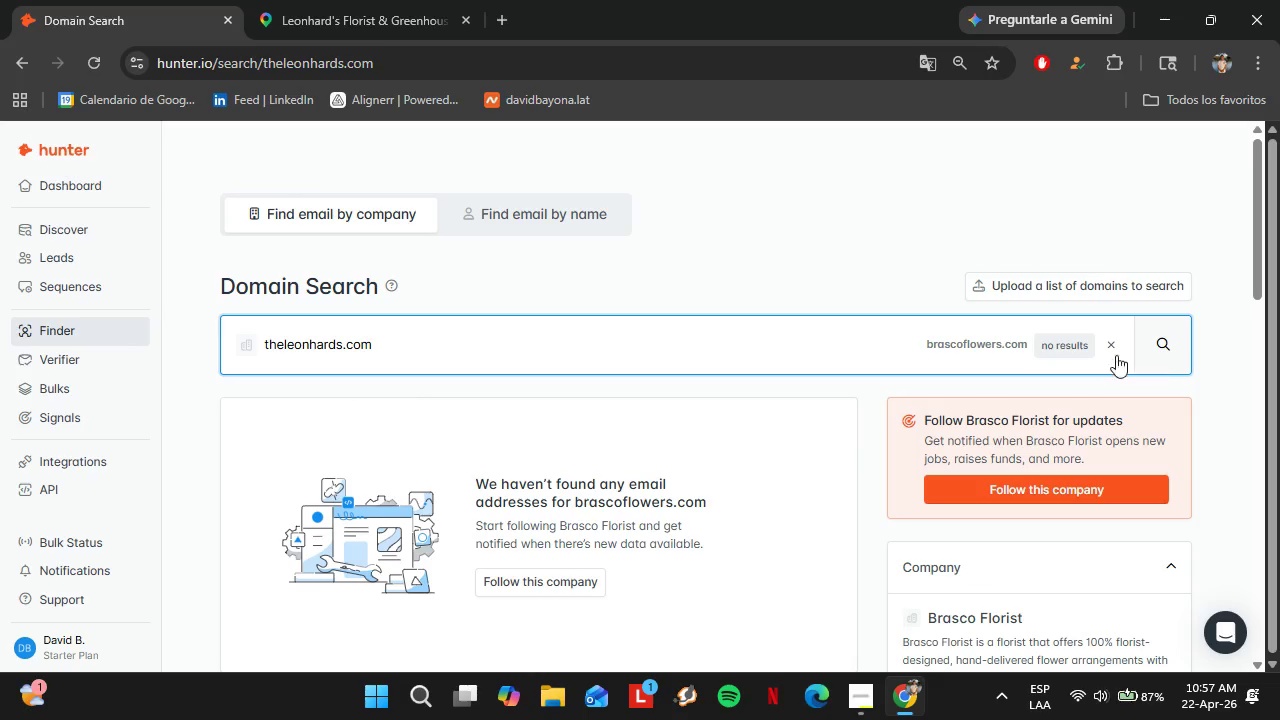 
left_click([337, 0])
 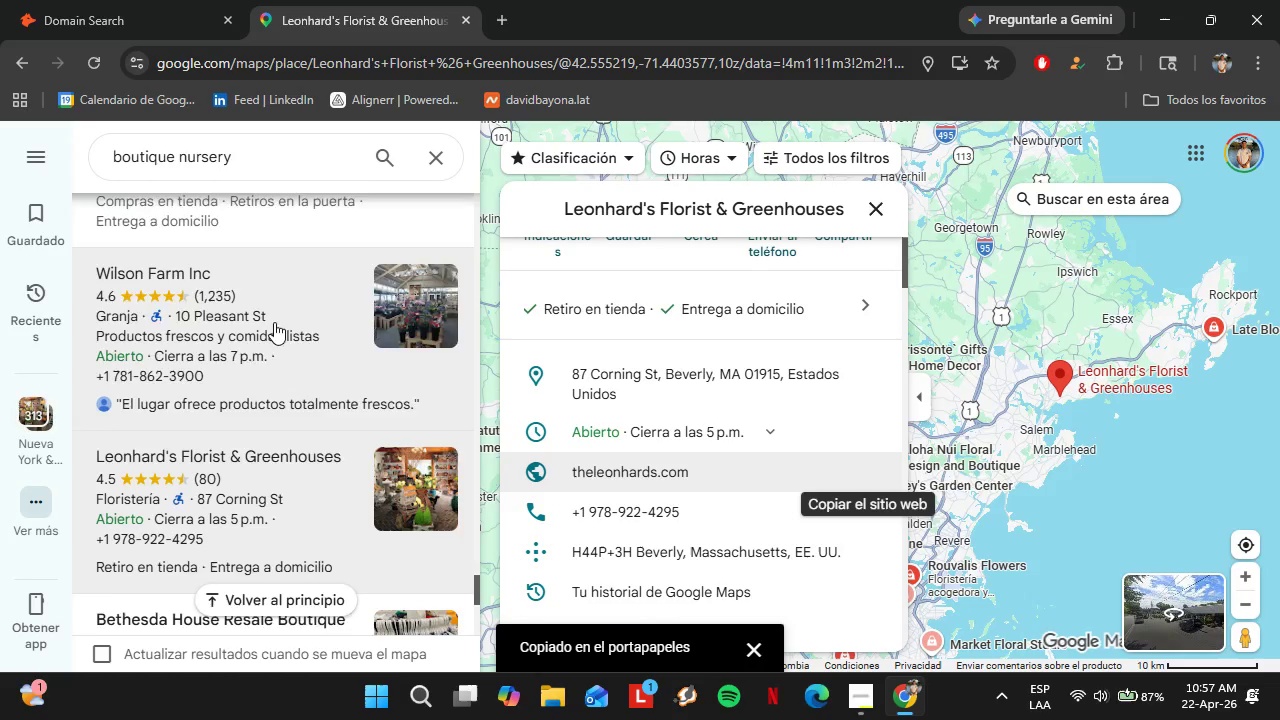 
scroll: coordinate [193, 392], scroll_direction: down, amount: 4.0
 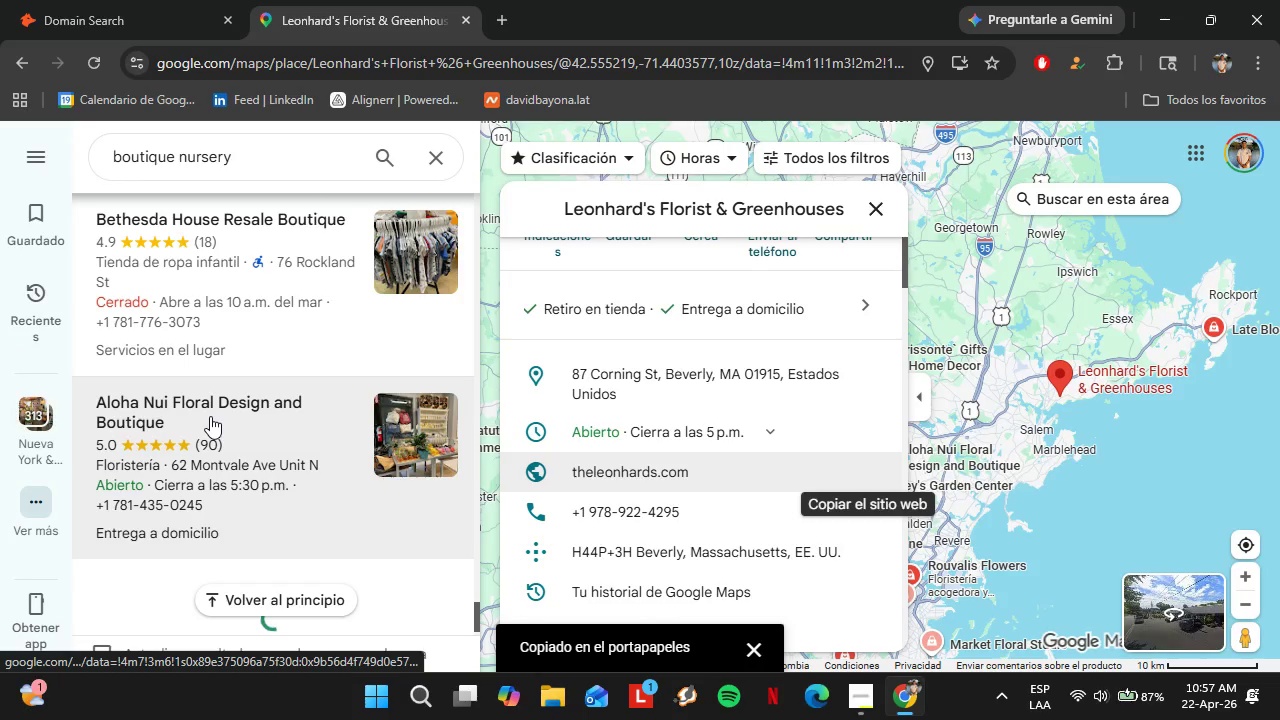 
left_click([210, 415])
 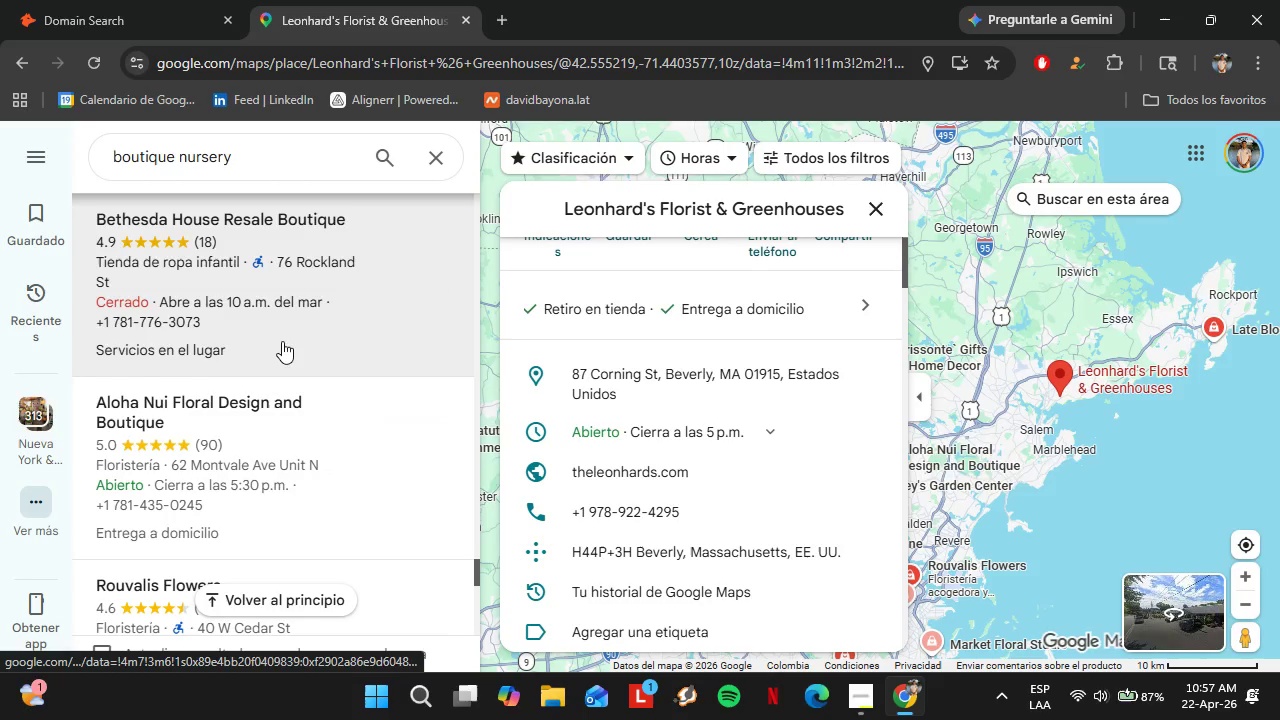 
scroll: coordinate [297, 408], scroll_direction: down, amount: 4.0
 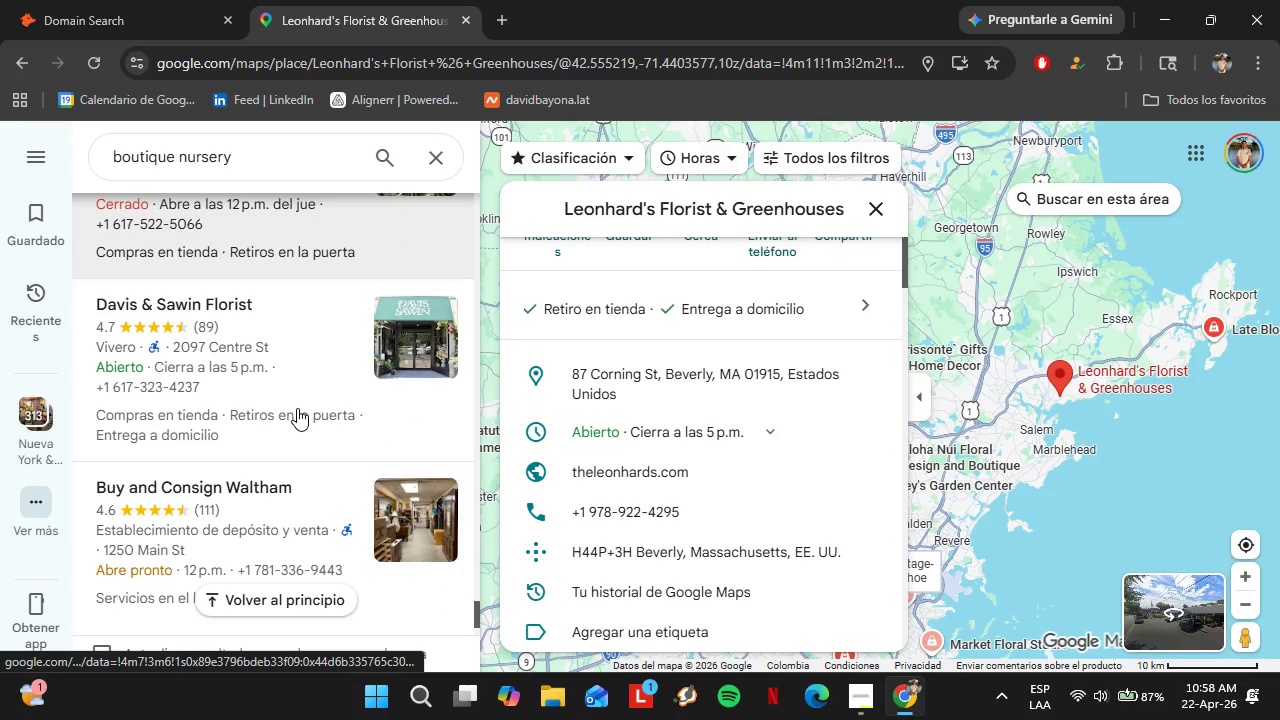 
left_click([228, 330])
 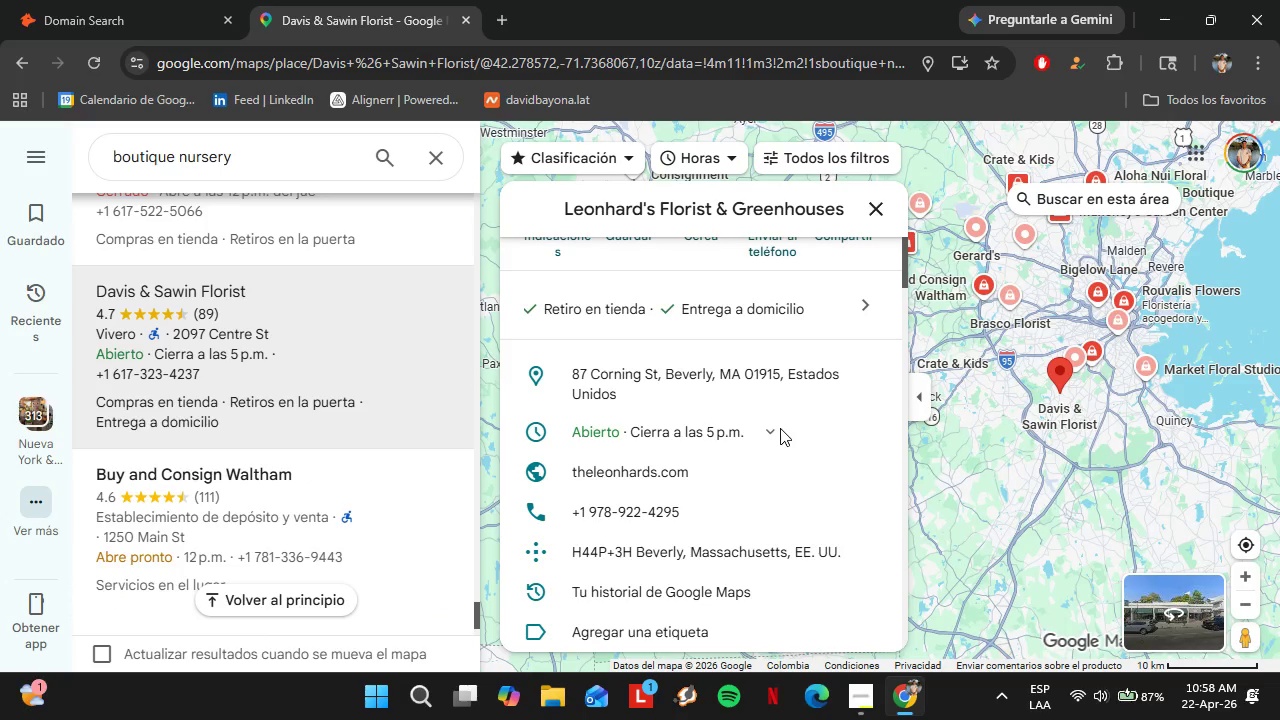 
wait(7.28)
 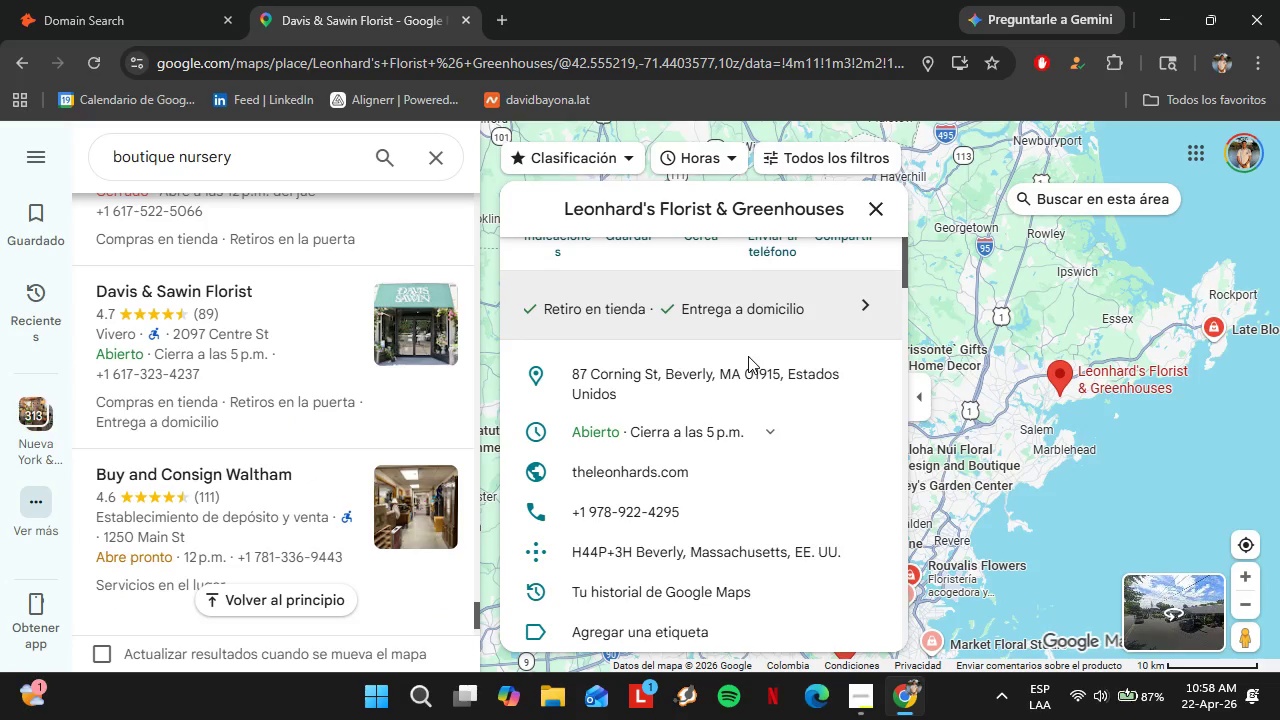 
scroll: coordinate [715, 460], scroll_direction: down, amount: 4.0
 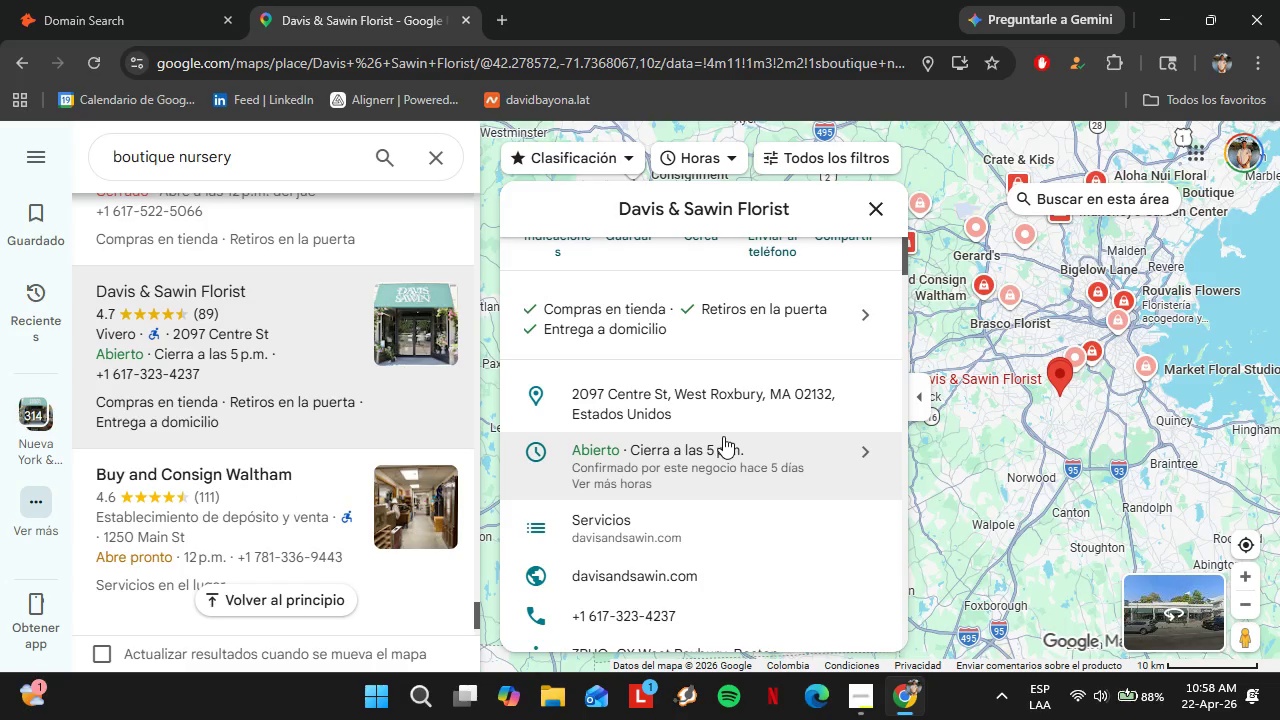 
scroll: coordinate [802, 465], scroll_direction: up, amount: 2.0
 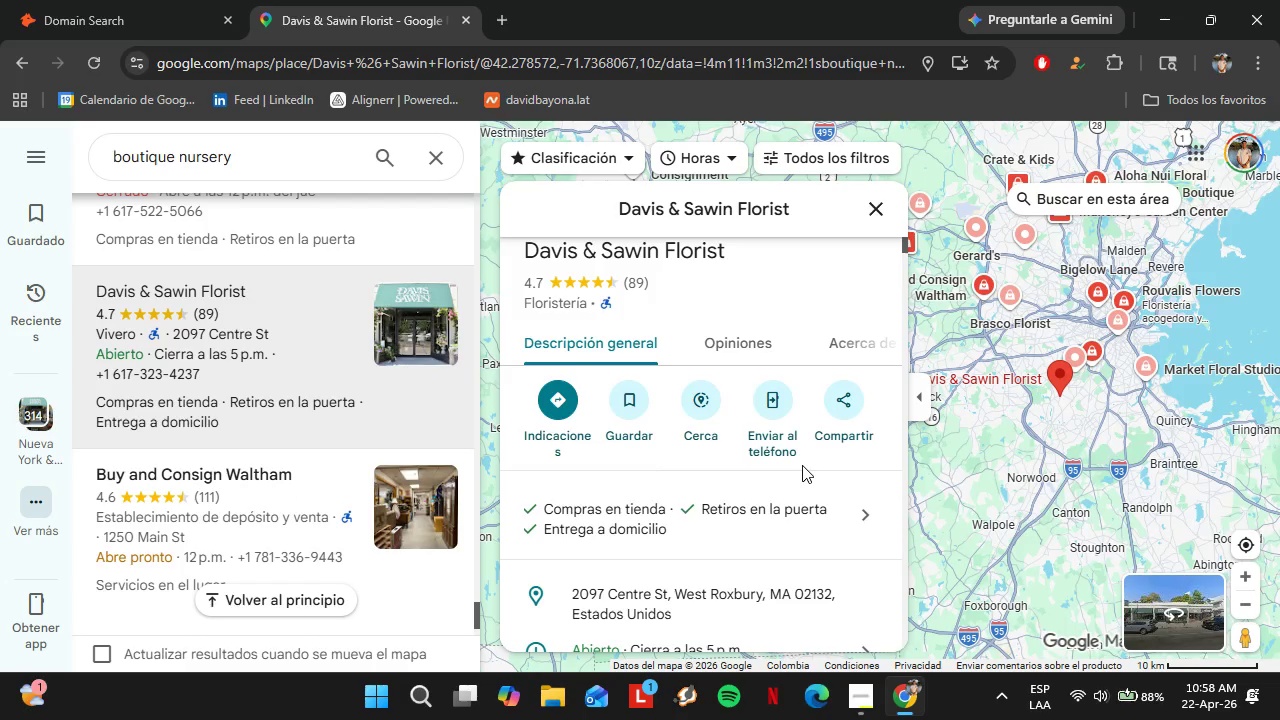 
scroll: coordinate [802, 465], scroll_direction: down, amount: 2.0
 